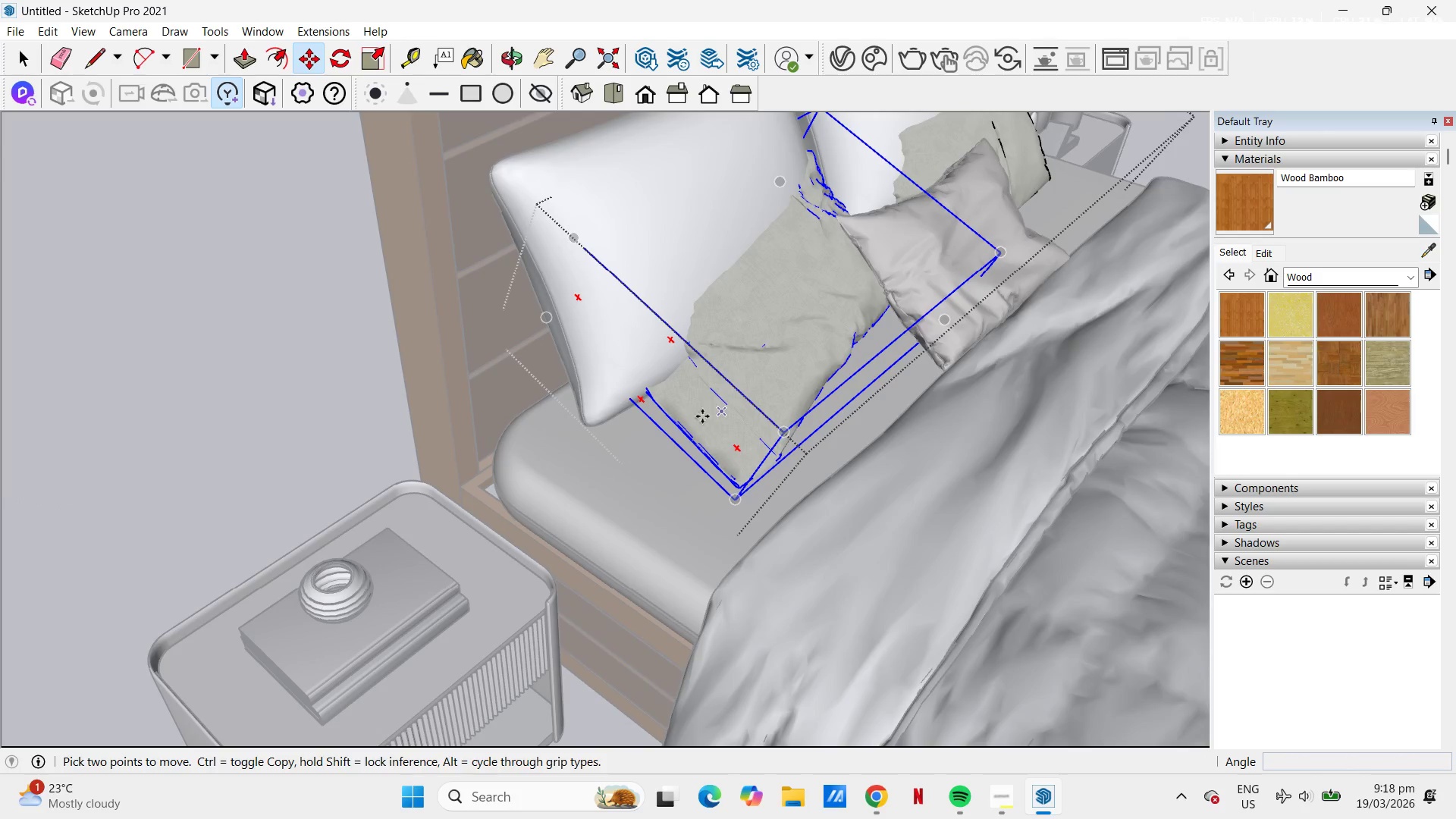 
scroll: coordinate [723, 381], scroll_direction: down, amount: 8.0
 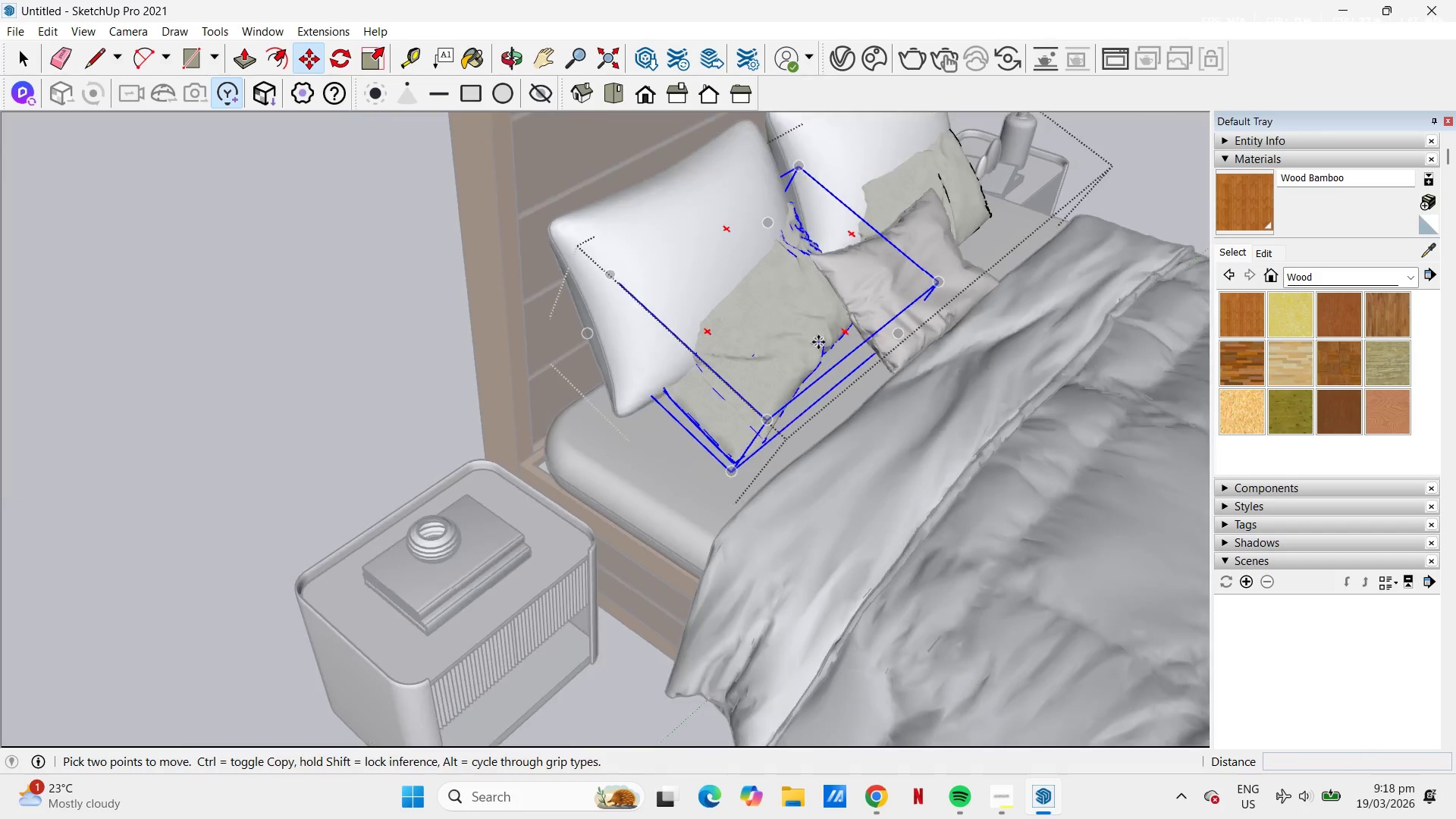 
key(Space)
 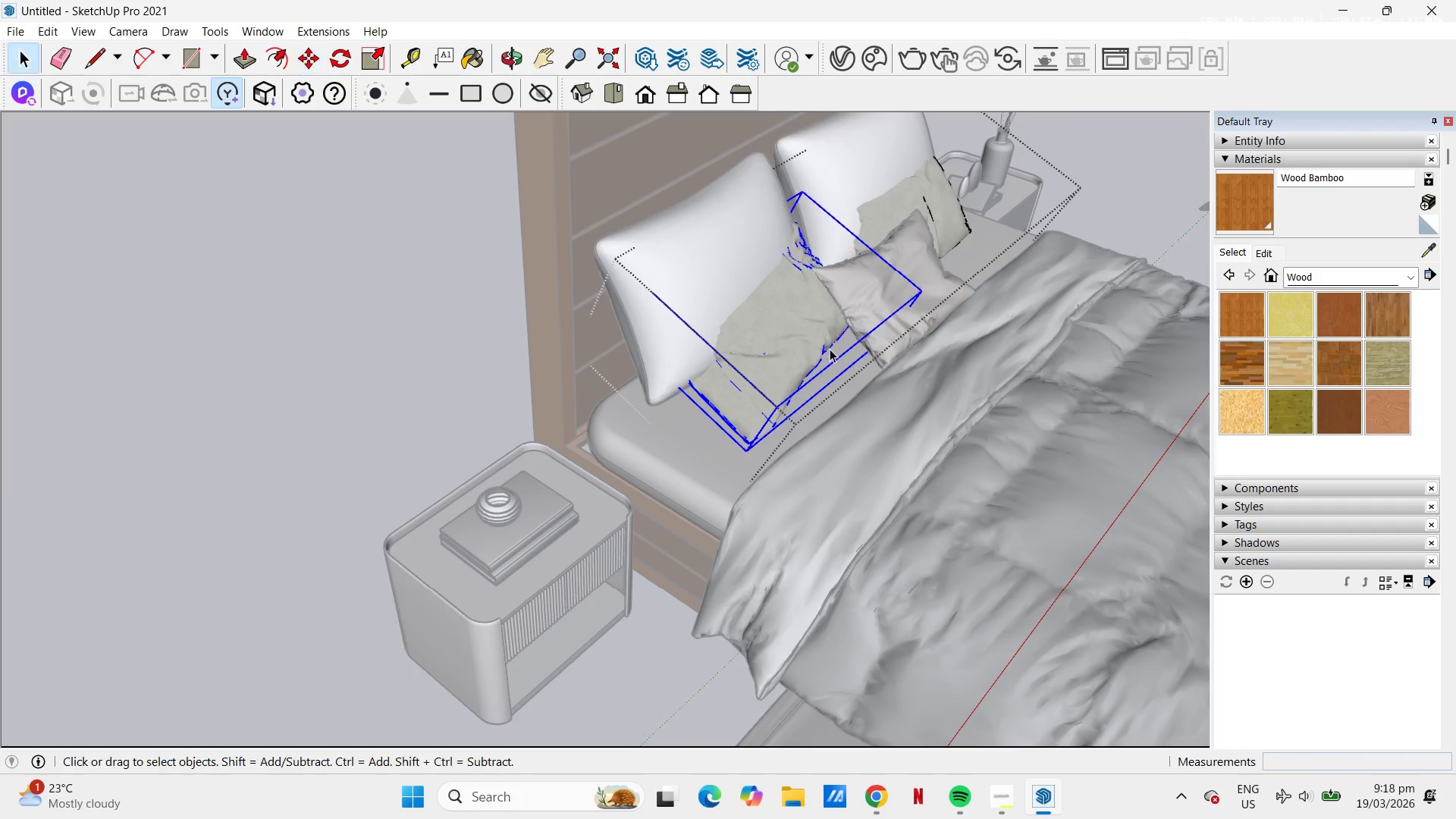 
key(Escape)
 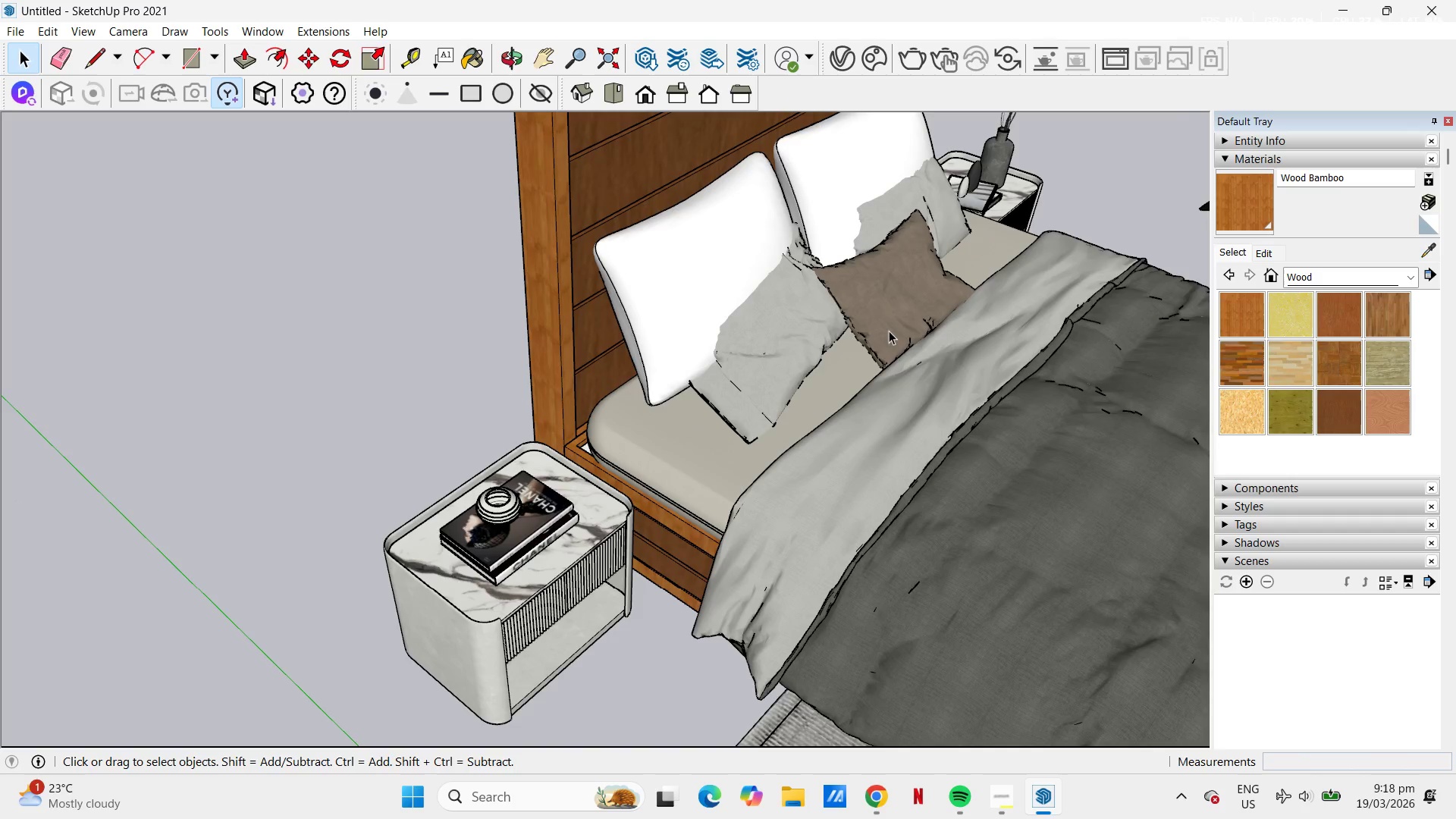 
scroll: coordinate [825, 344], scroll_direction: down, amount: 3.0
 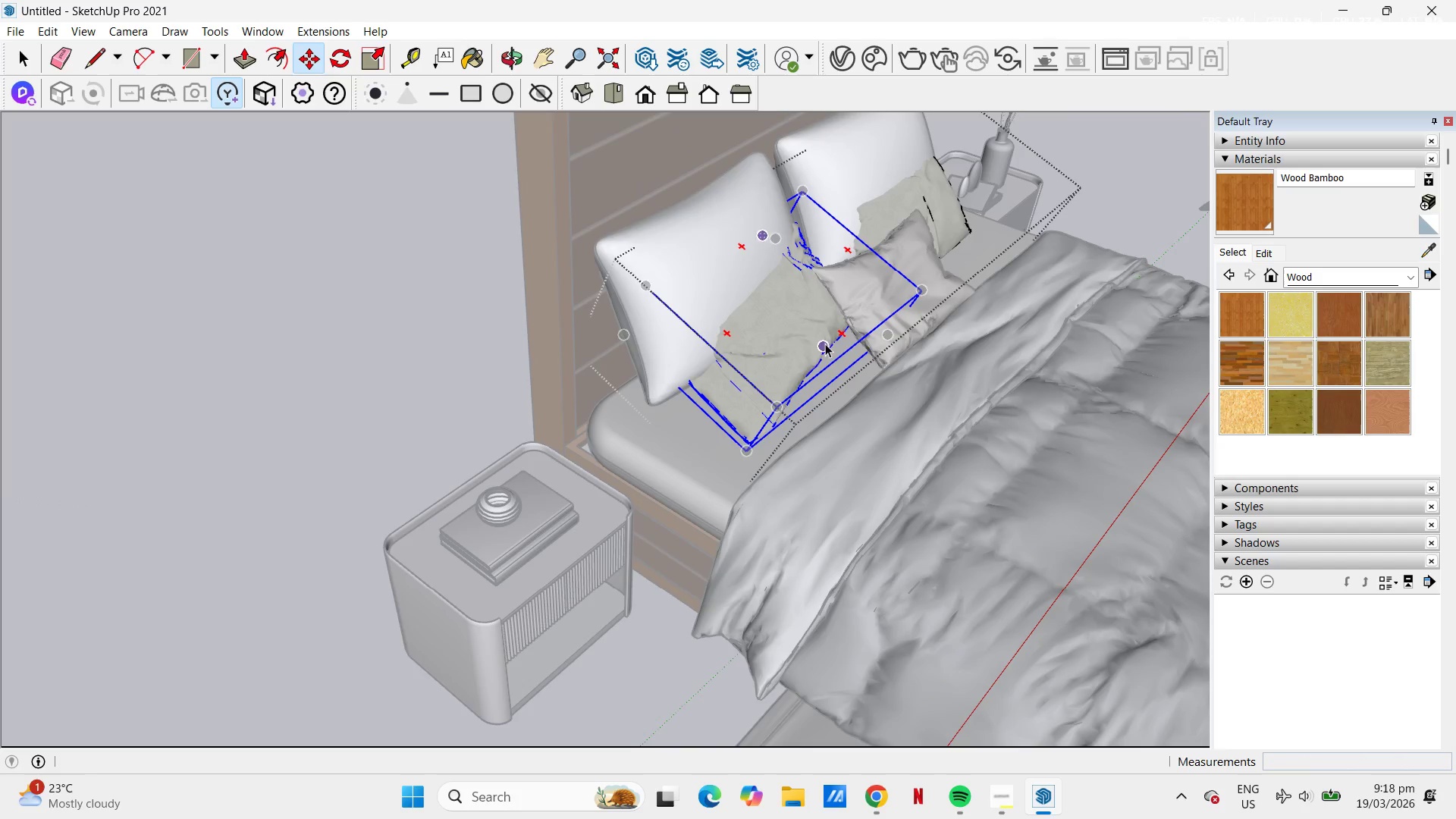 
key(Escape)
 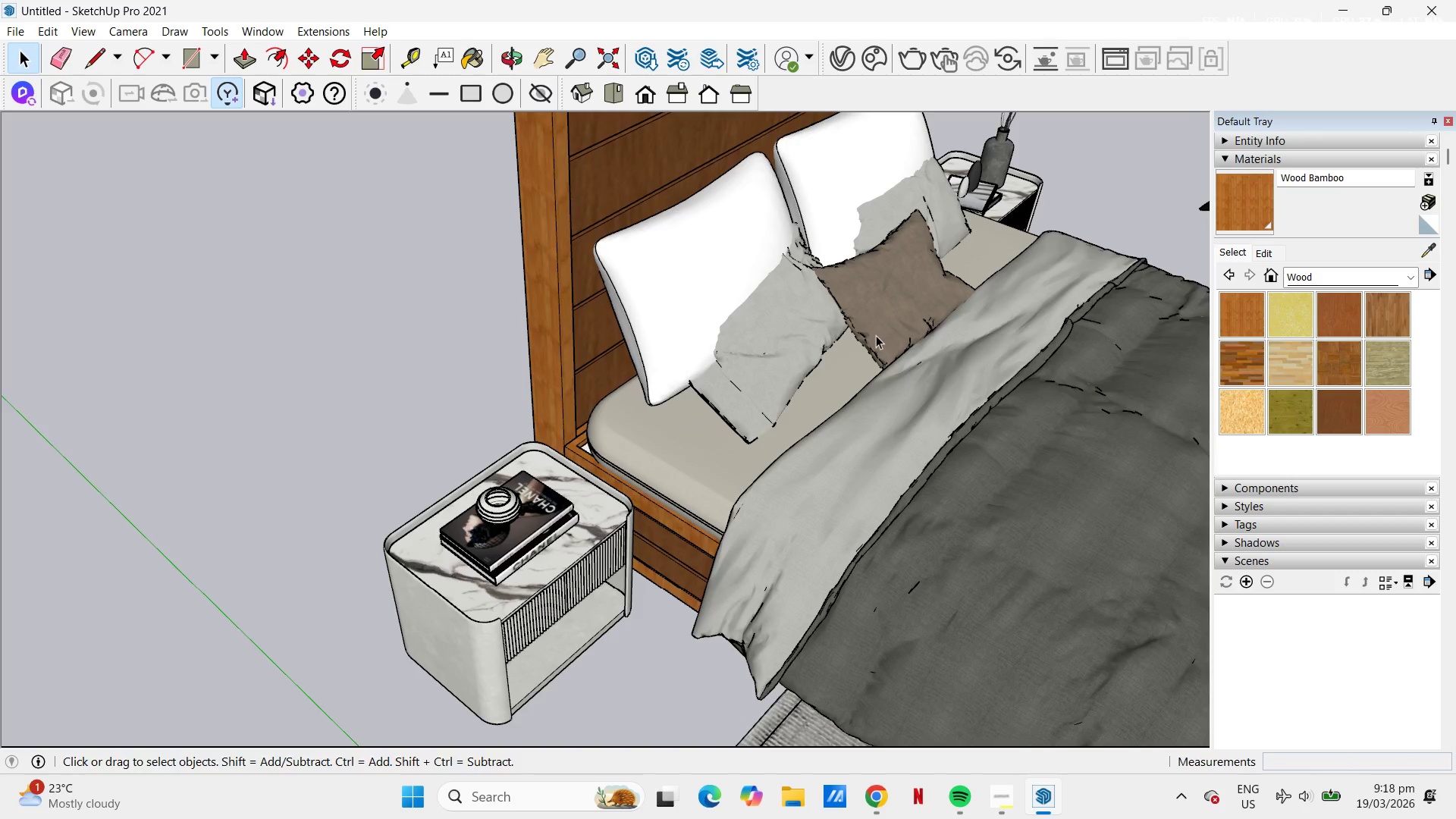 
scroll: coordinate [647, 344], scroll_direction: down, amount: 5.0
 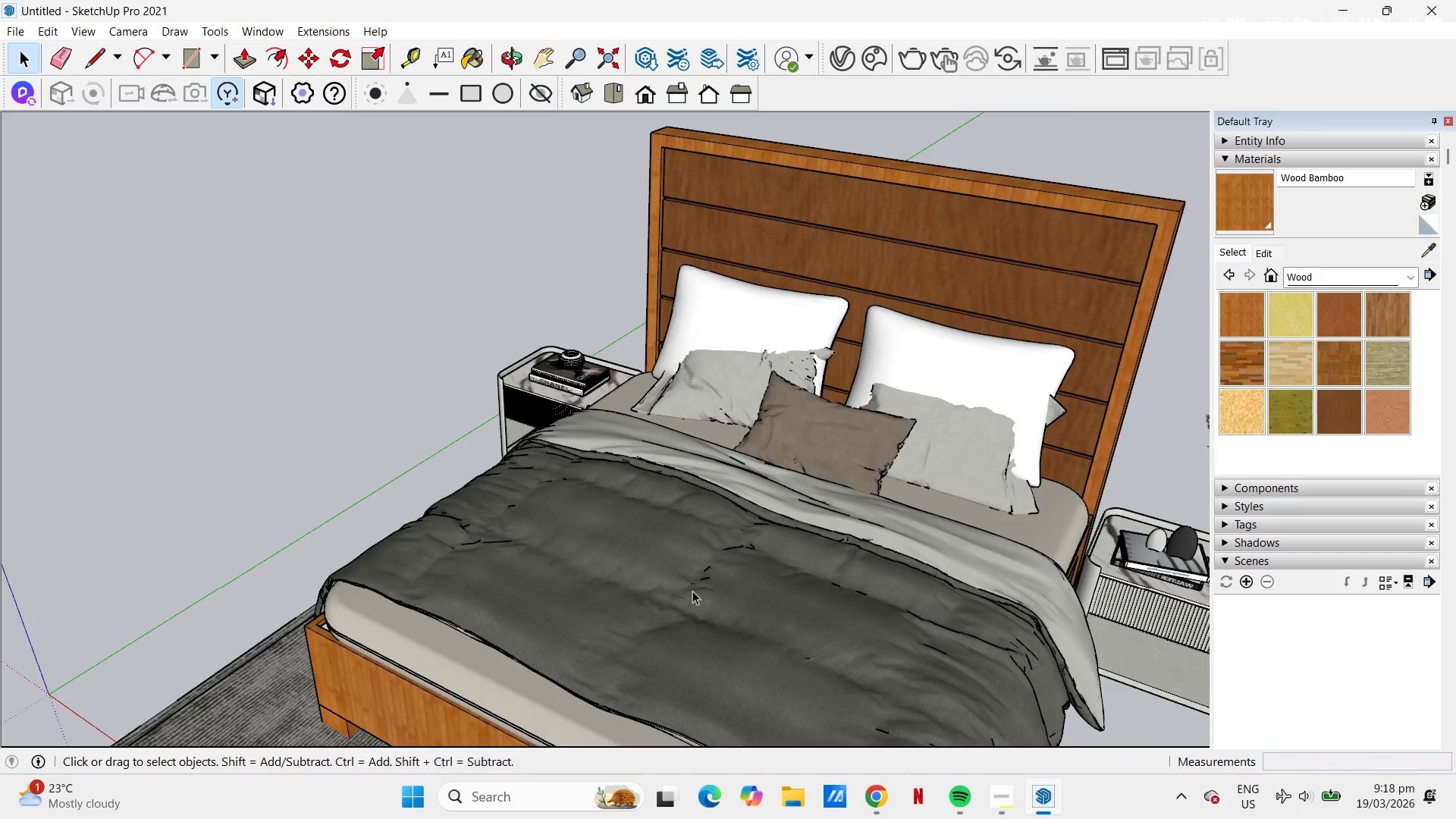 
left_click([877, 501])
 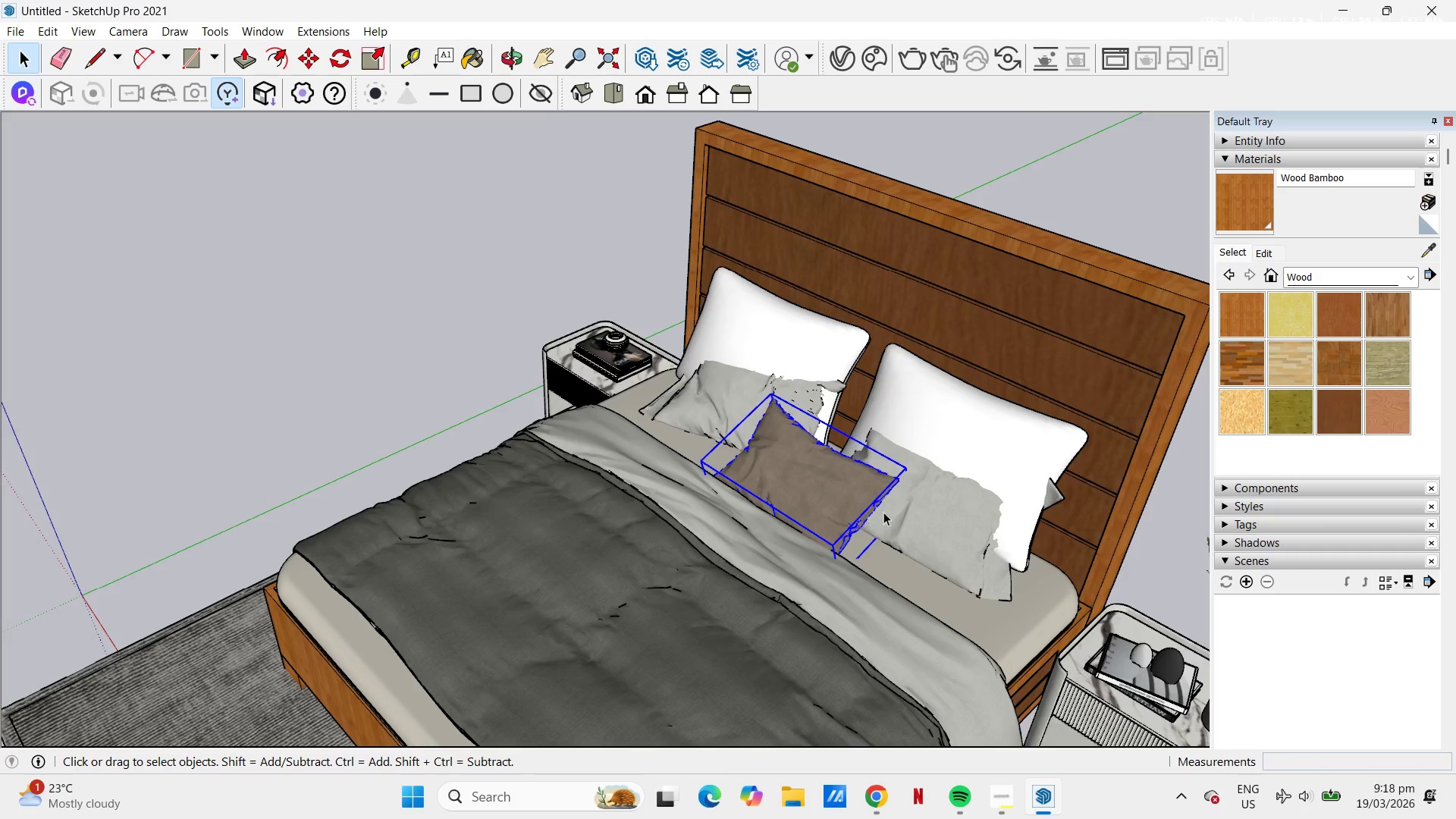 
hold_key(key=ControlLeft, duration=0.89)
left_click([930, 526])
 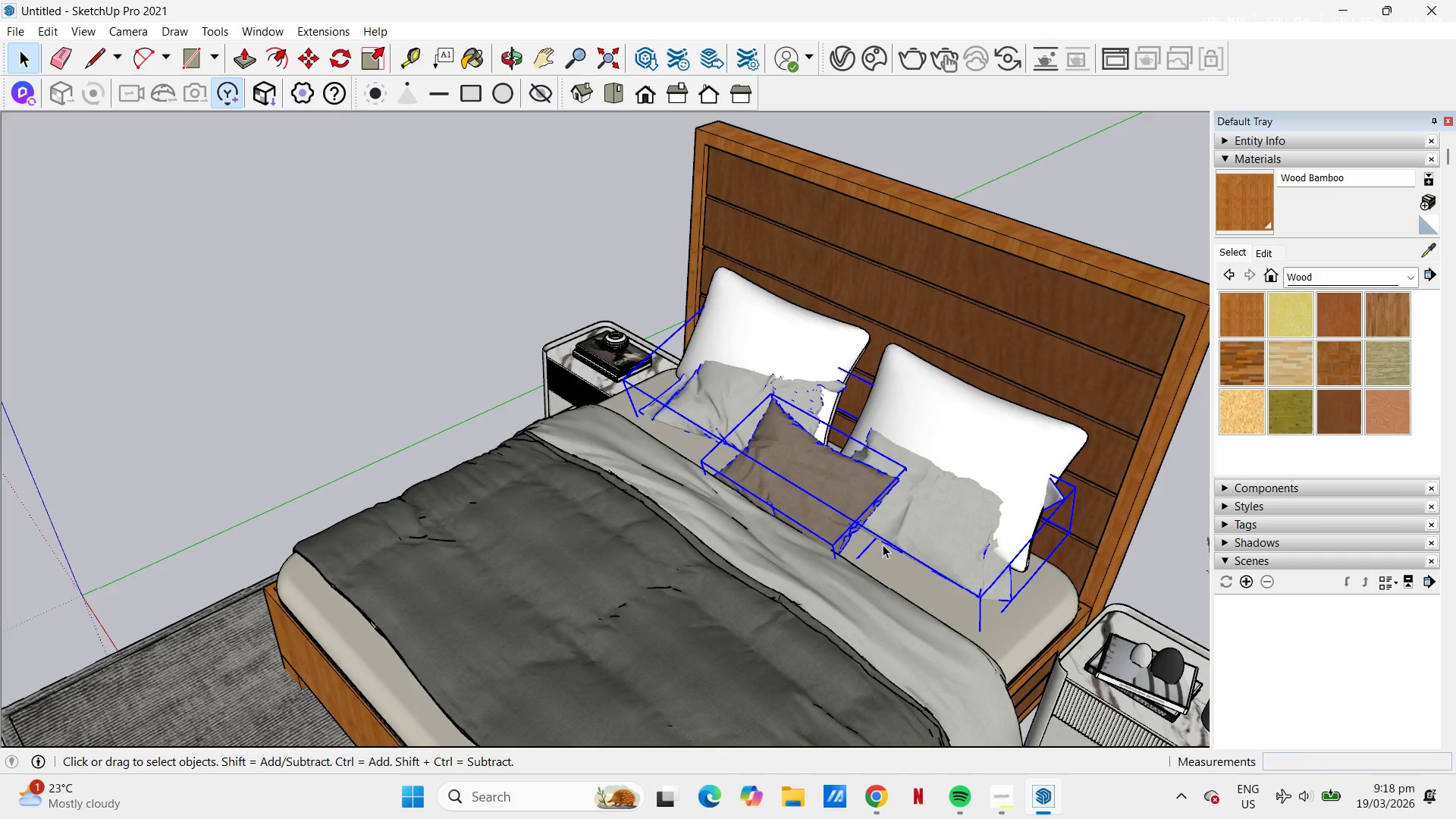 
key(M)
 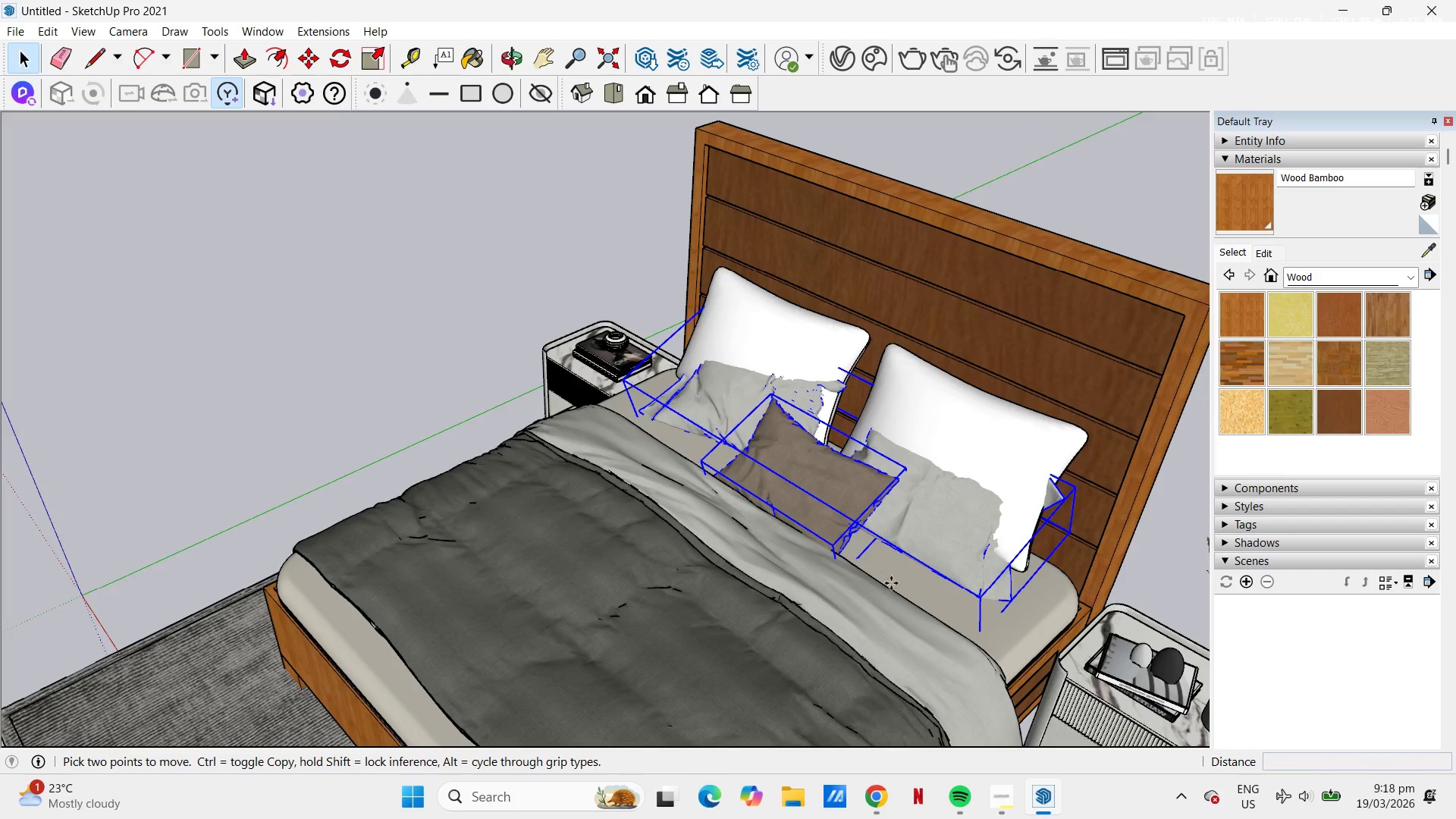 
left_click([891, 583])
 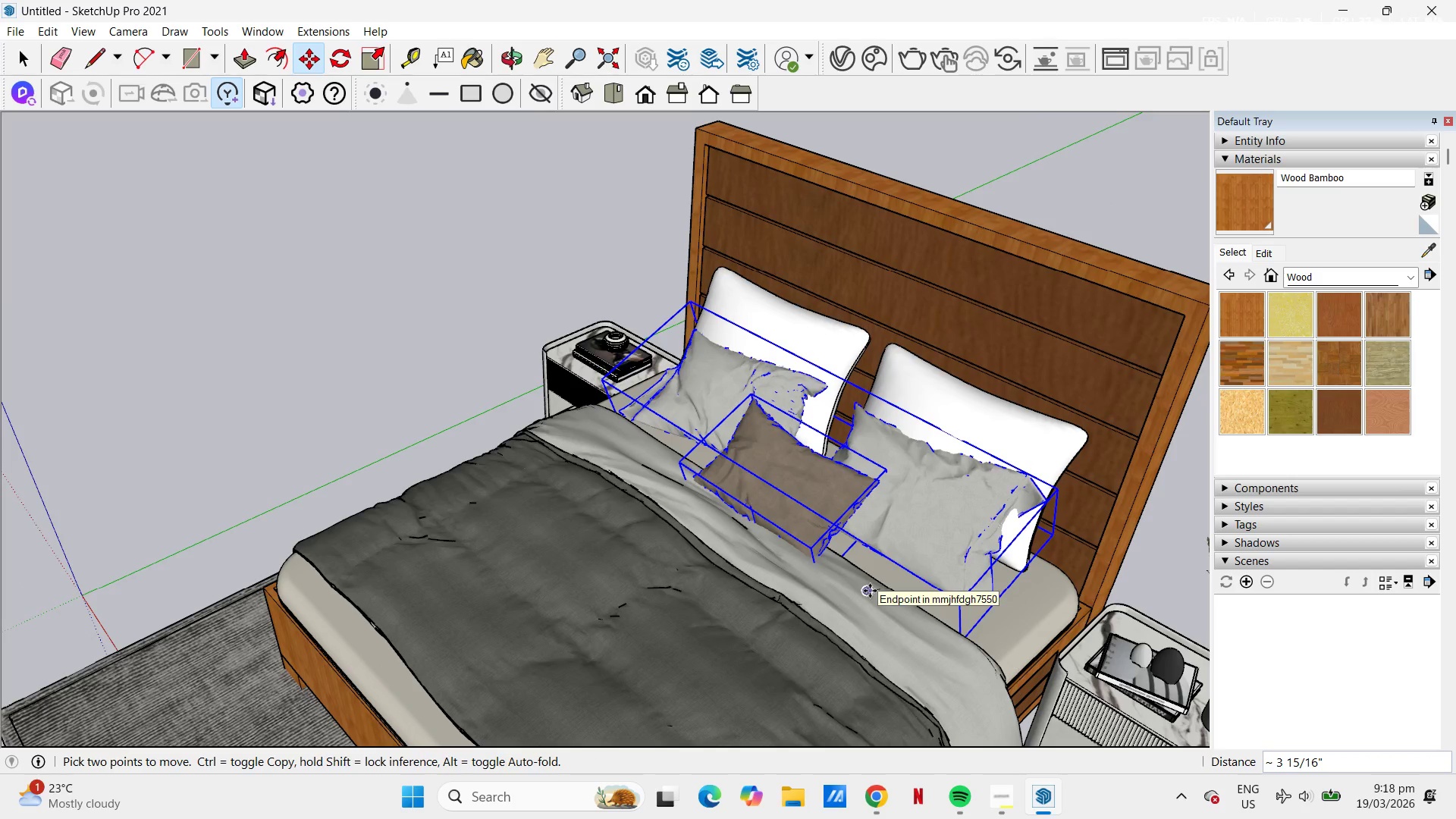 
left_click([870, 591])
 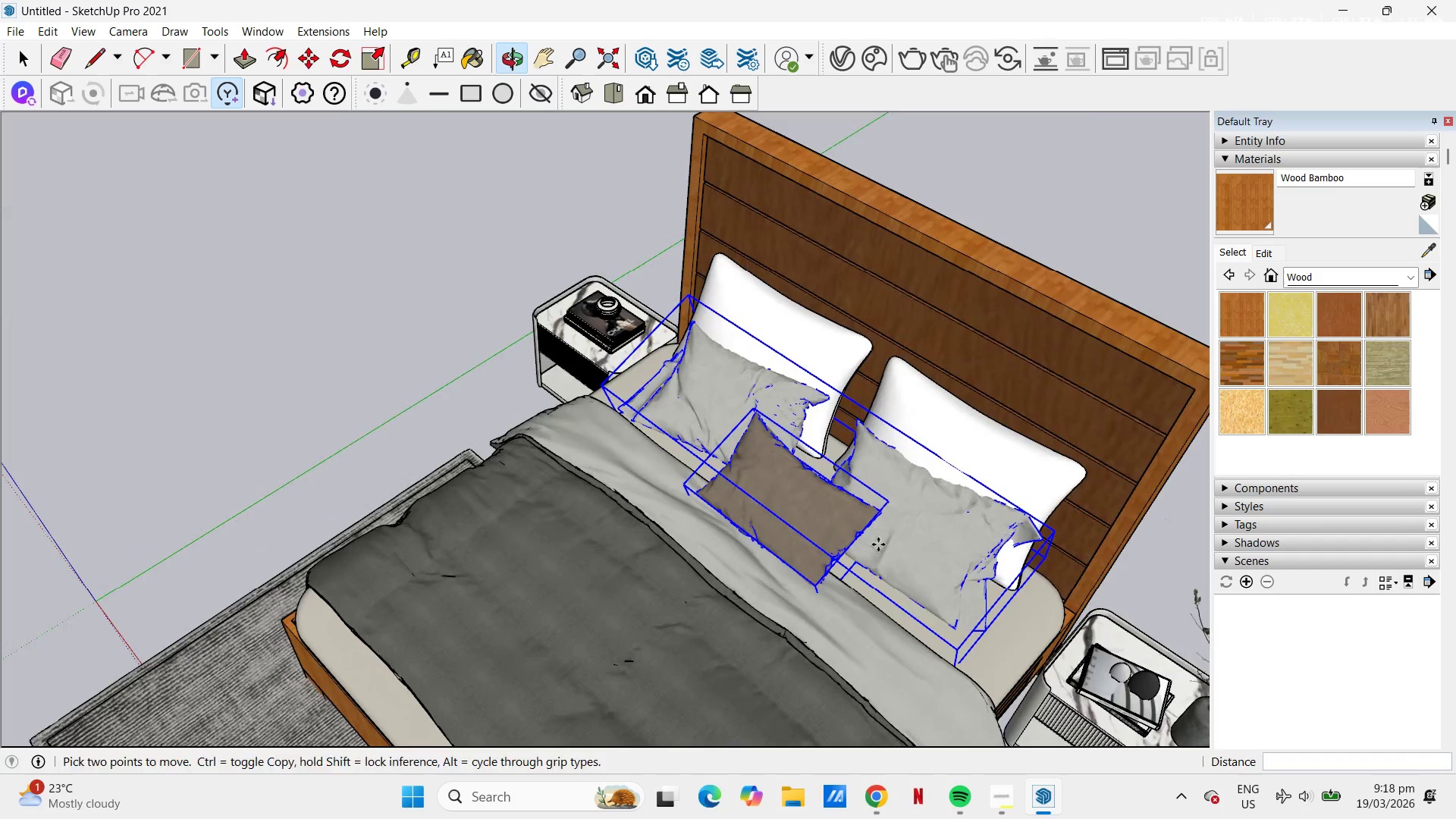 
scroll: coordinate [932, 516], scroll_direction: up, amount: 1.0
 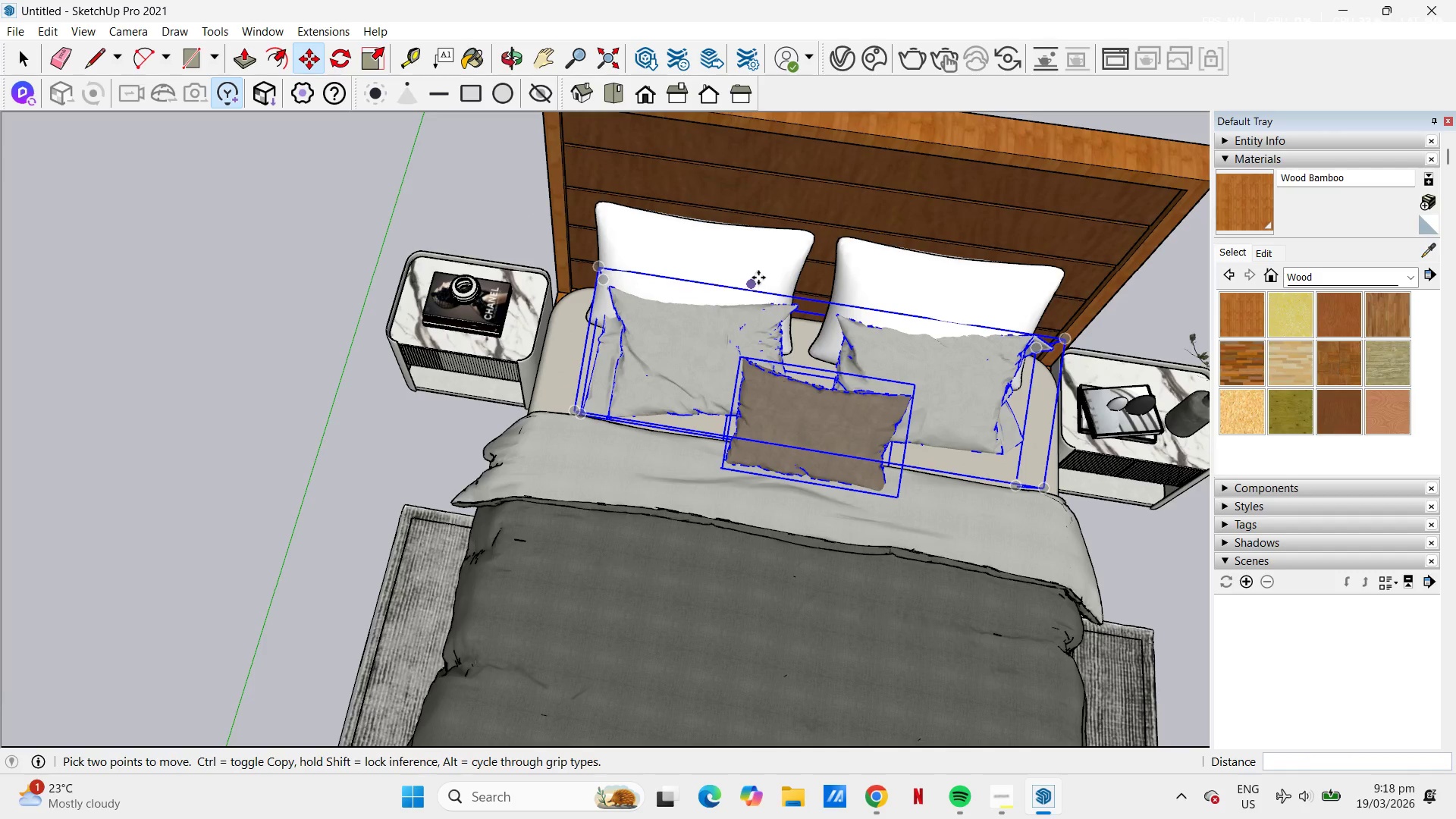 
key(H)
 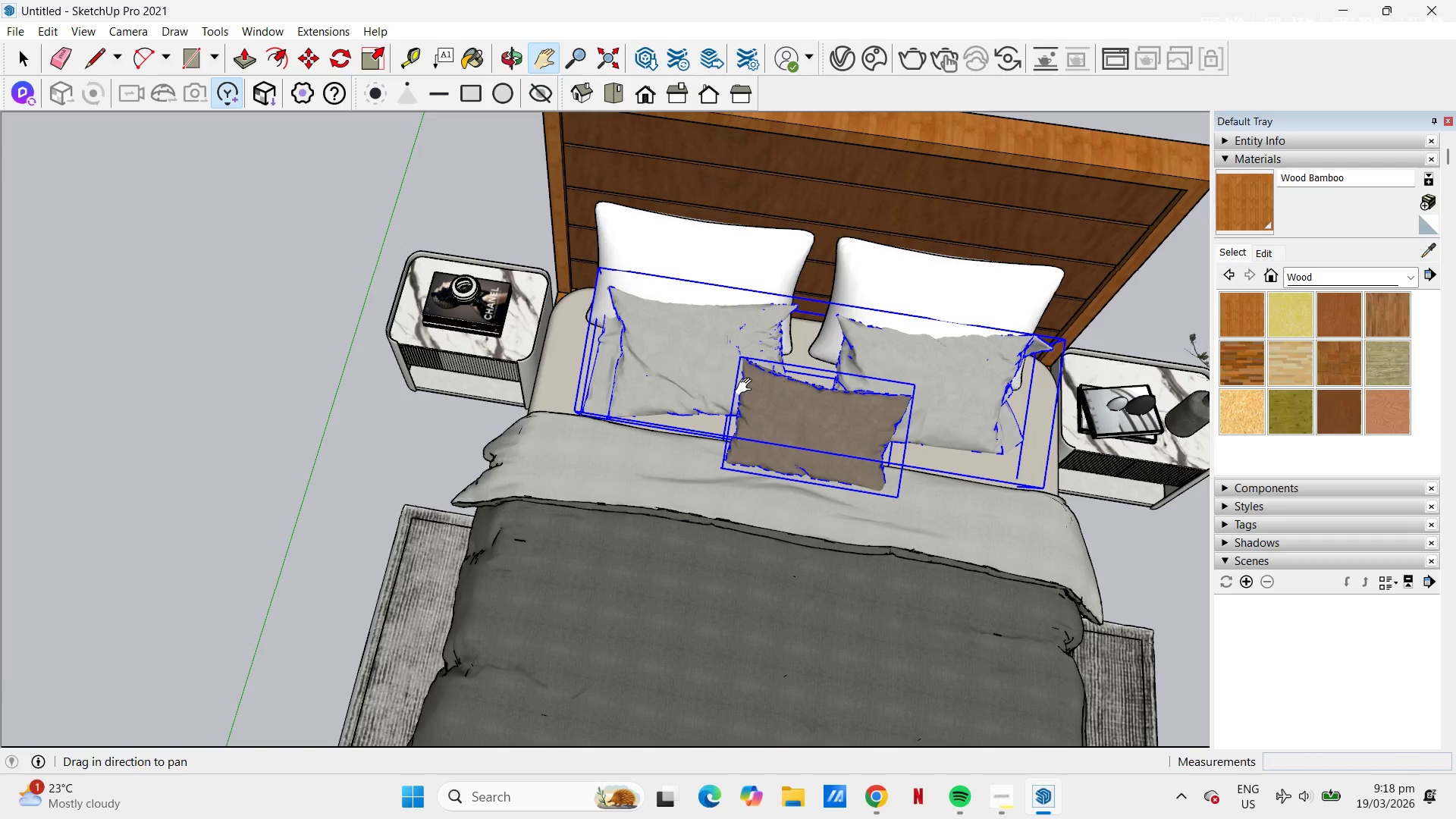 
key(Space)
 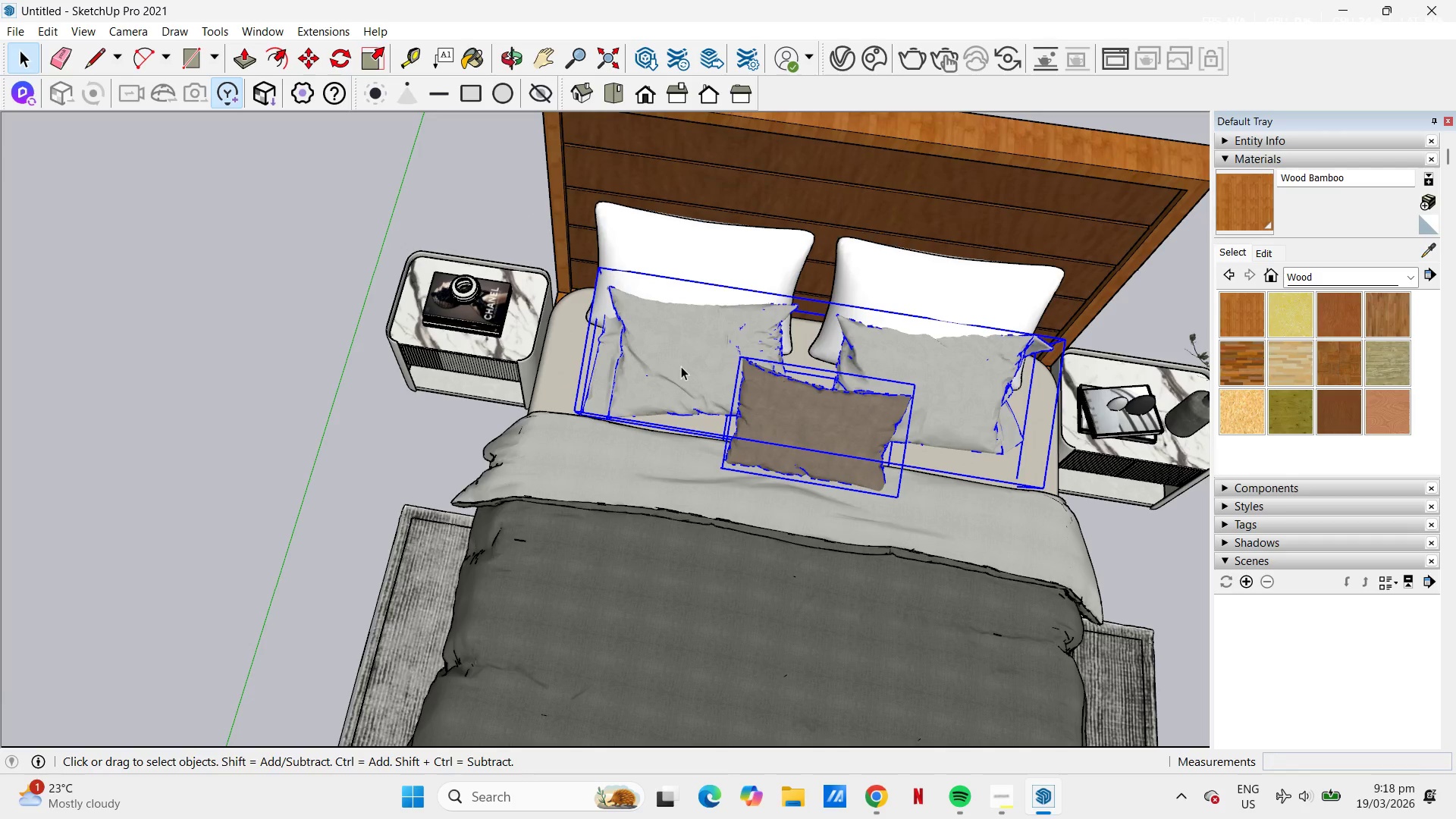 
left_click([681, 366])
 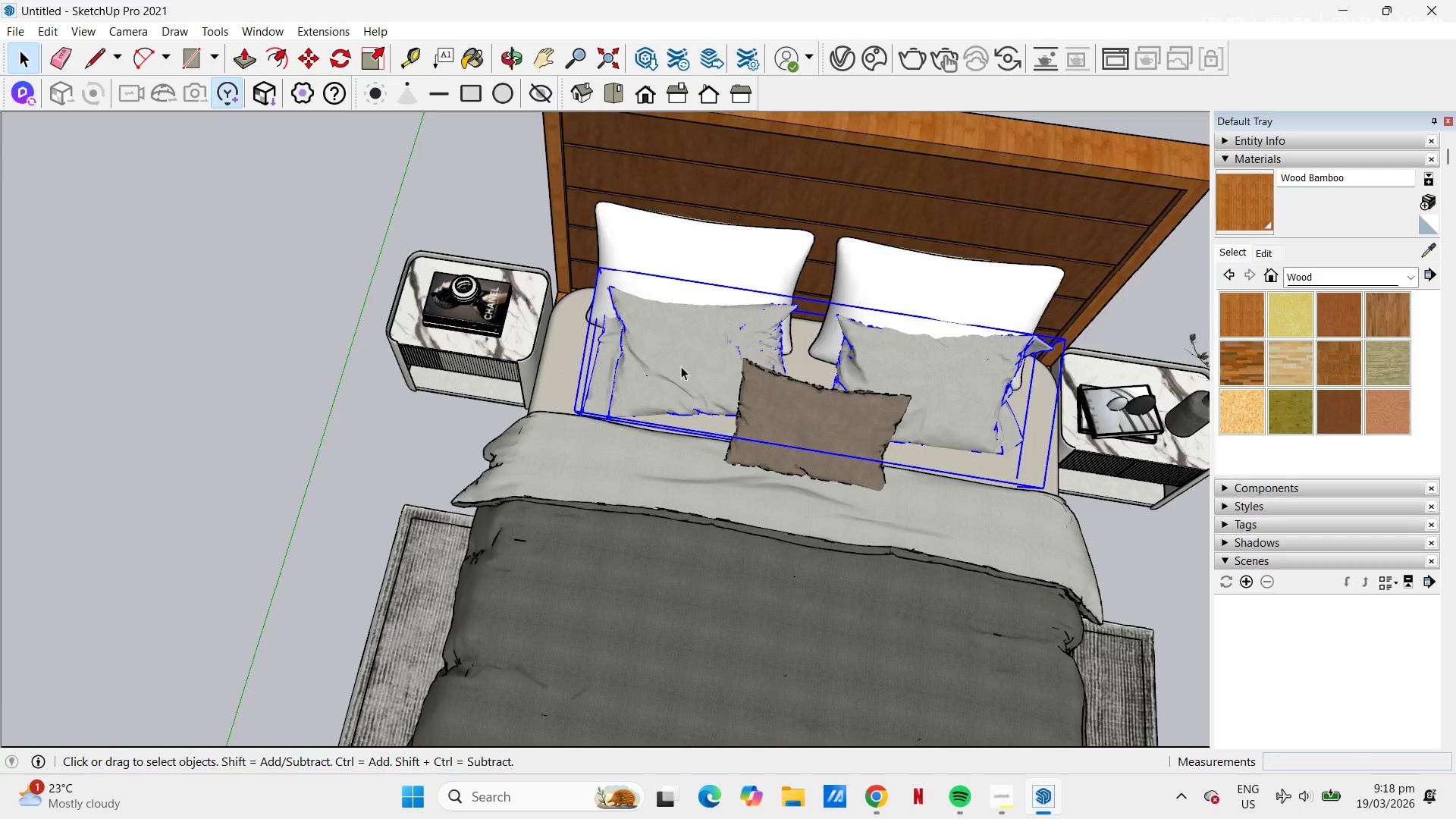 
left_click([681, 366])
 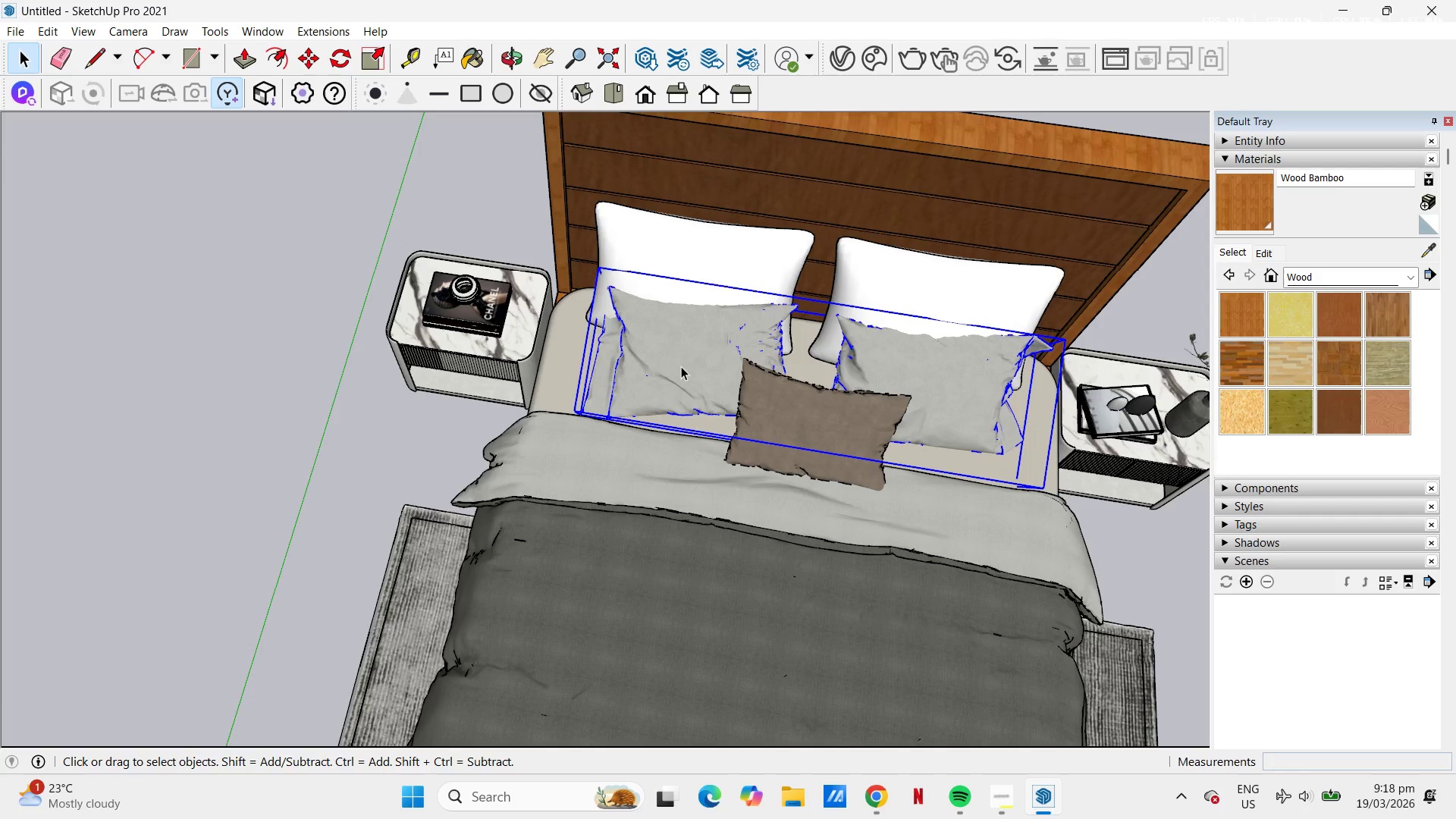 
left_click([681, 366])
 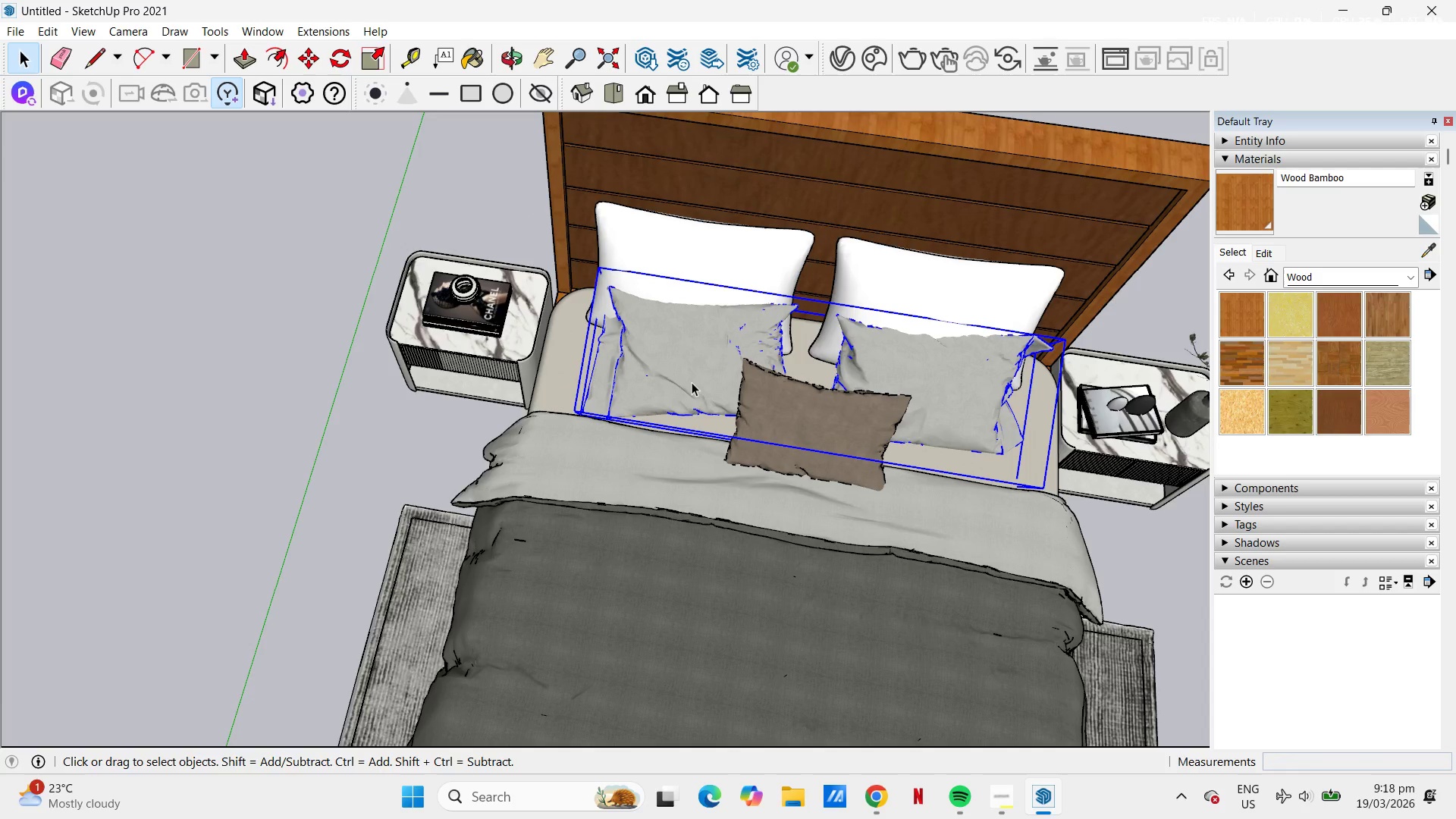 
left_click([749, 256])
 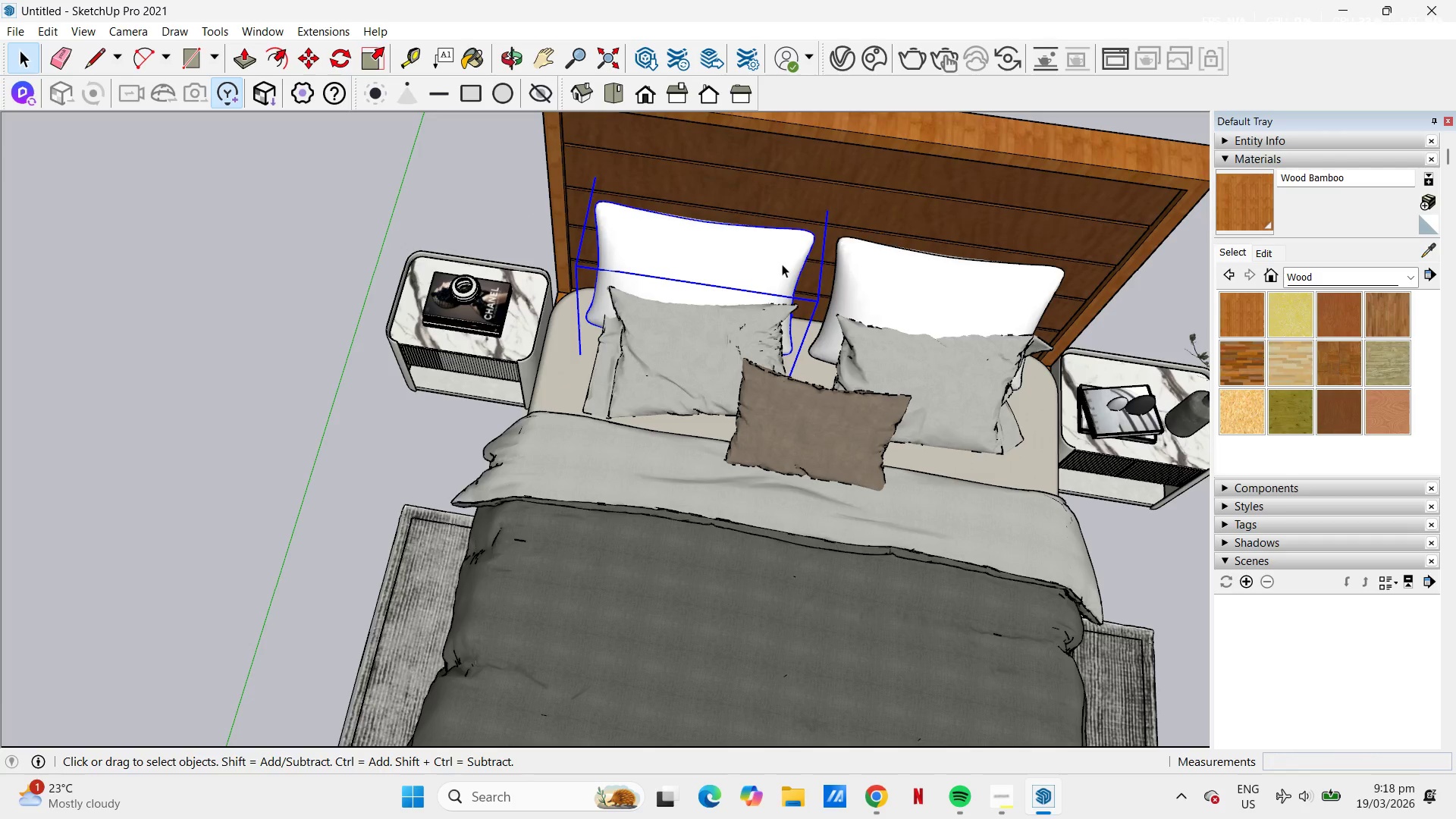 
key(S)
 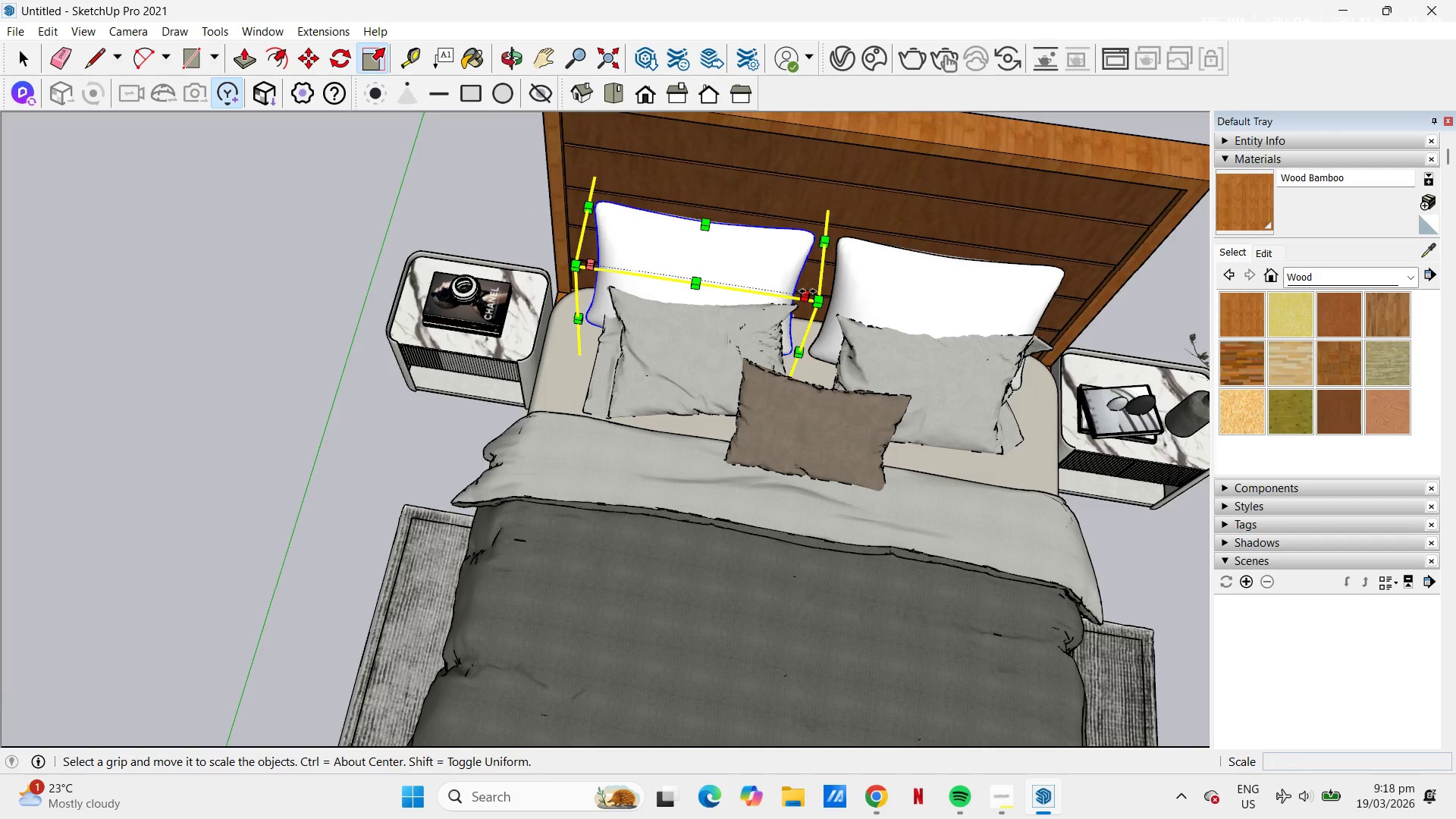 
left_click([808, 291])
 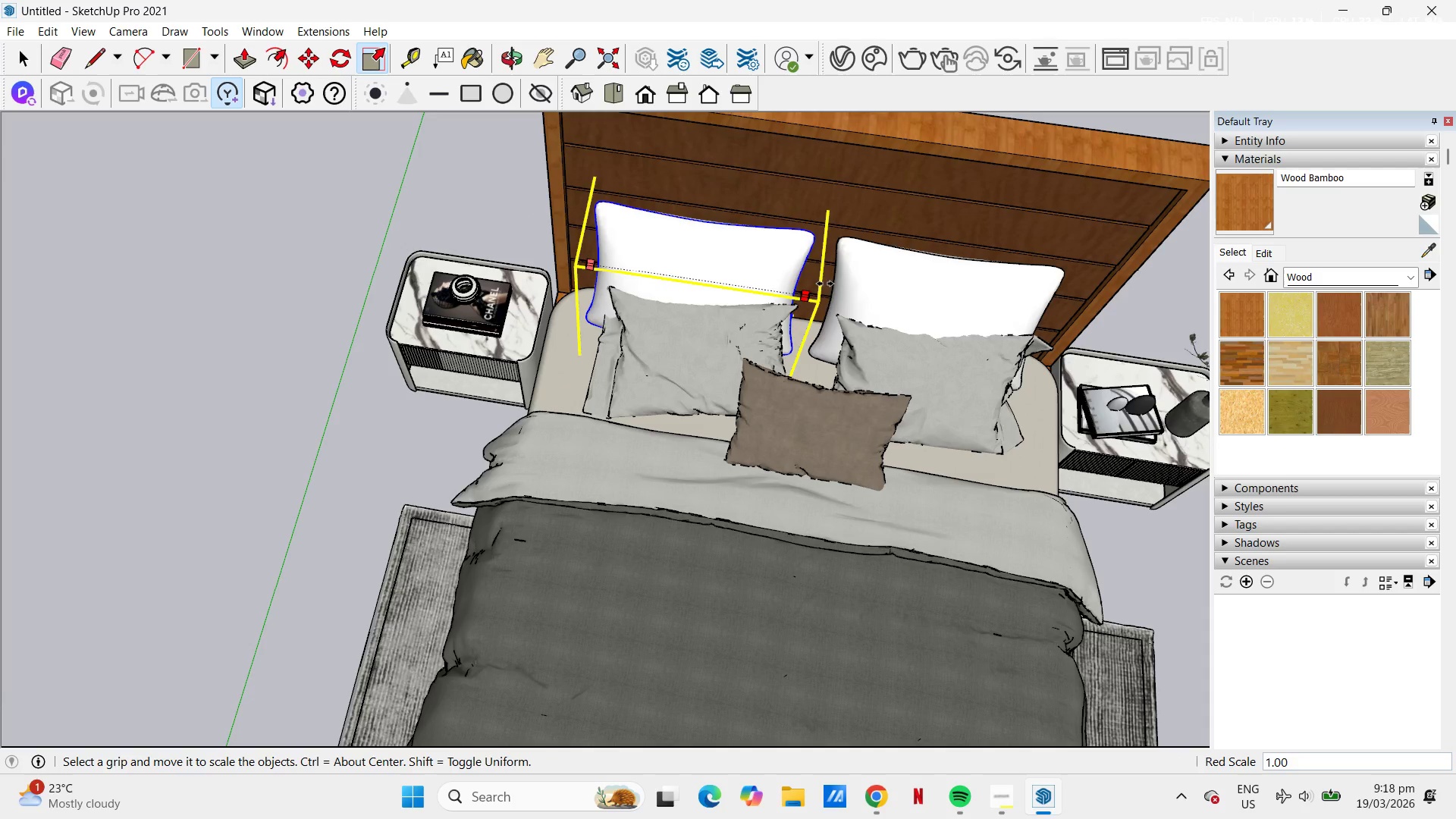 
left_click([833, 284])
 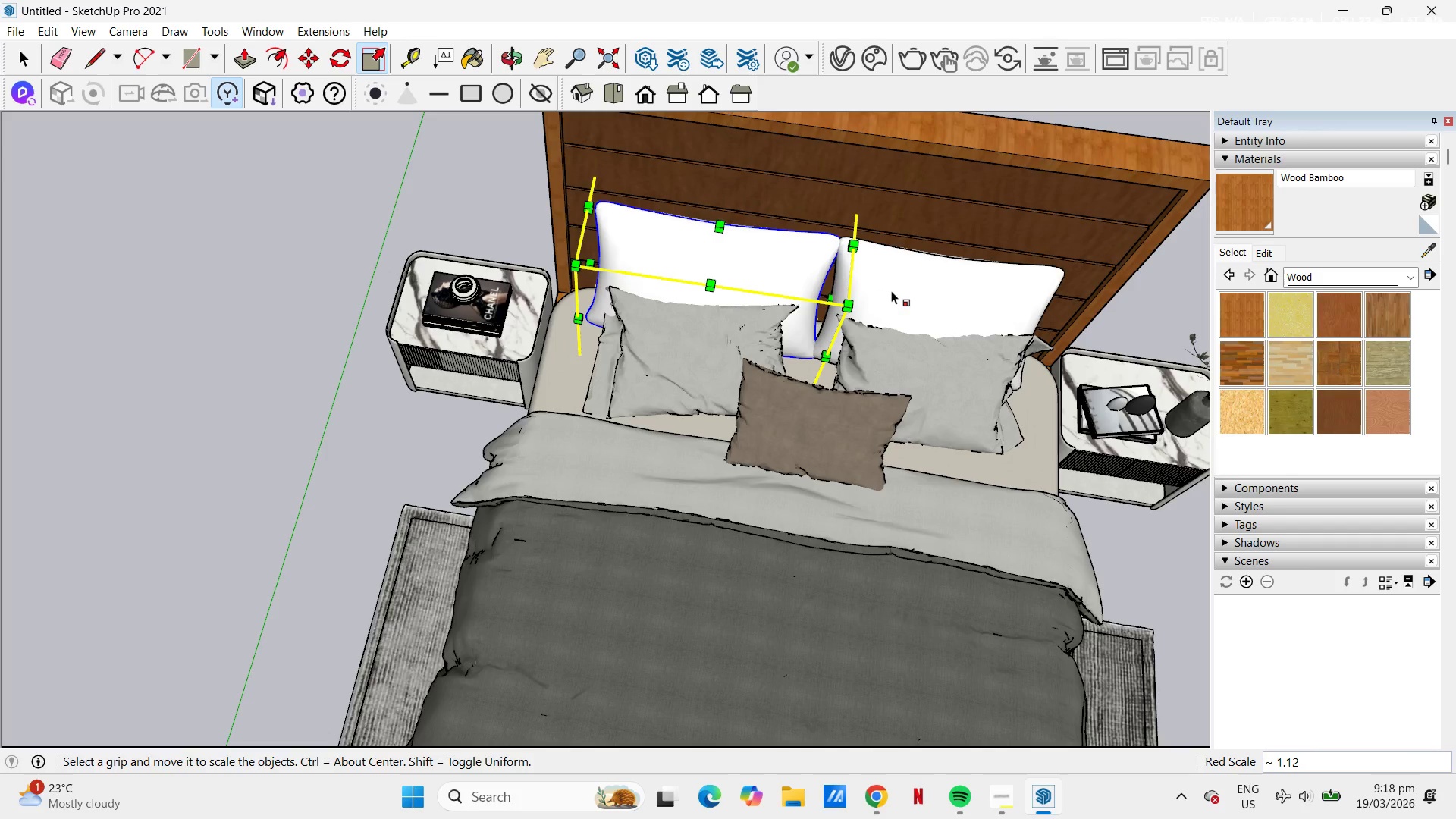 
key(Space)
 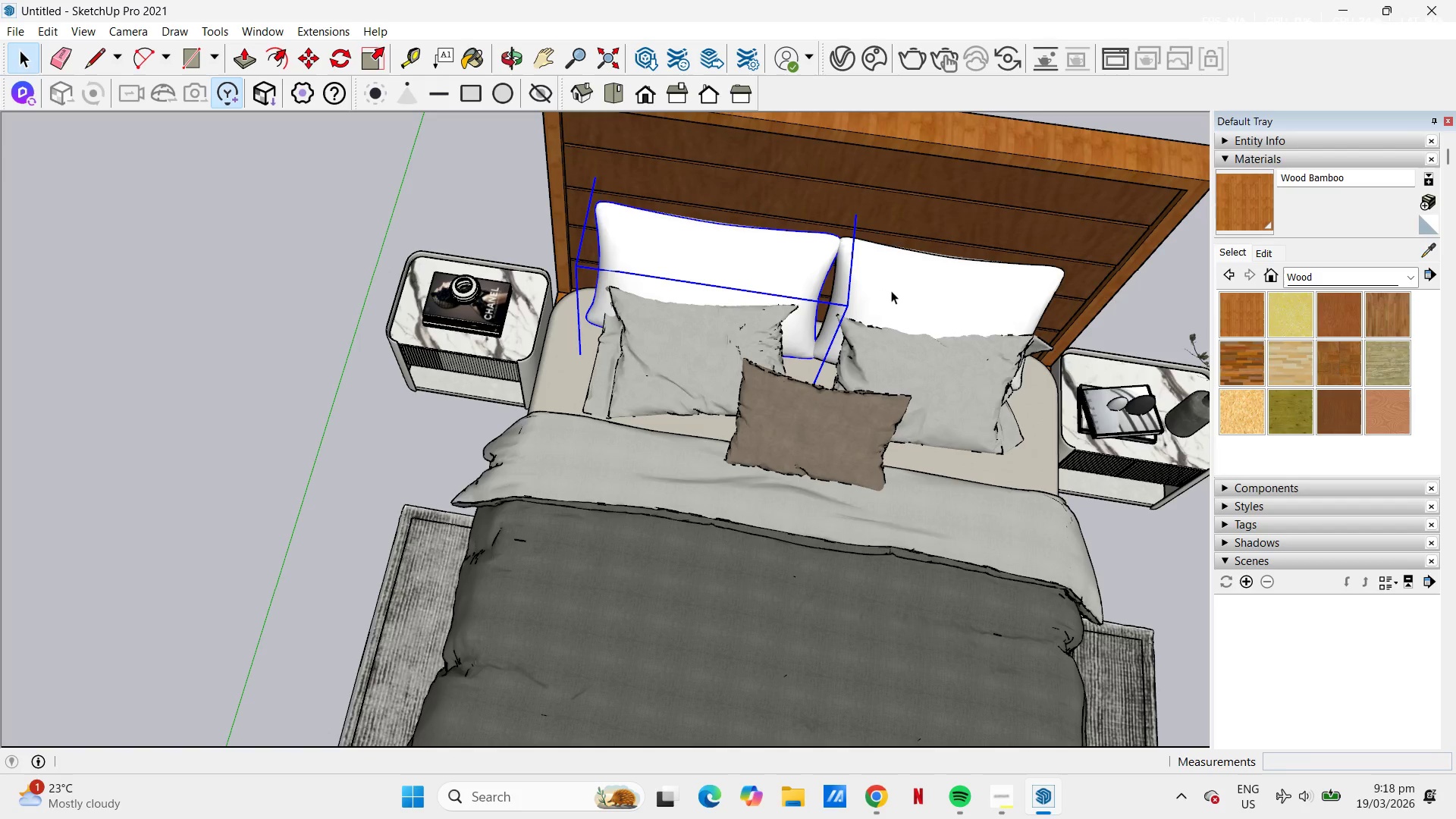 
left_click([891, 290])
 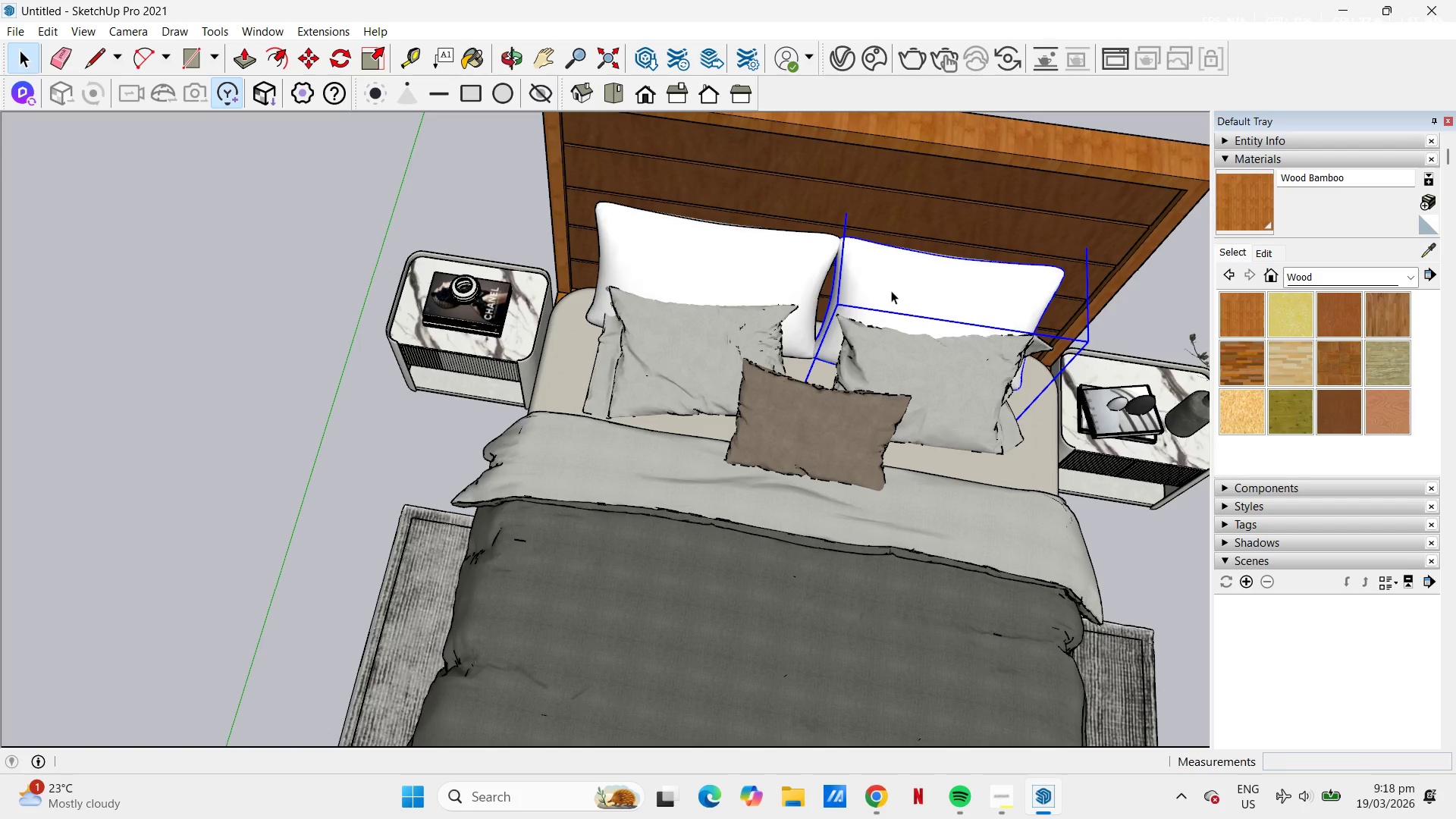 
right_click([891, 290])
 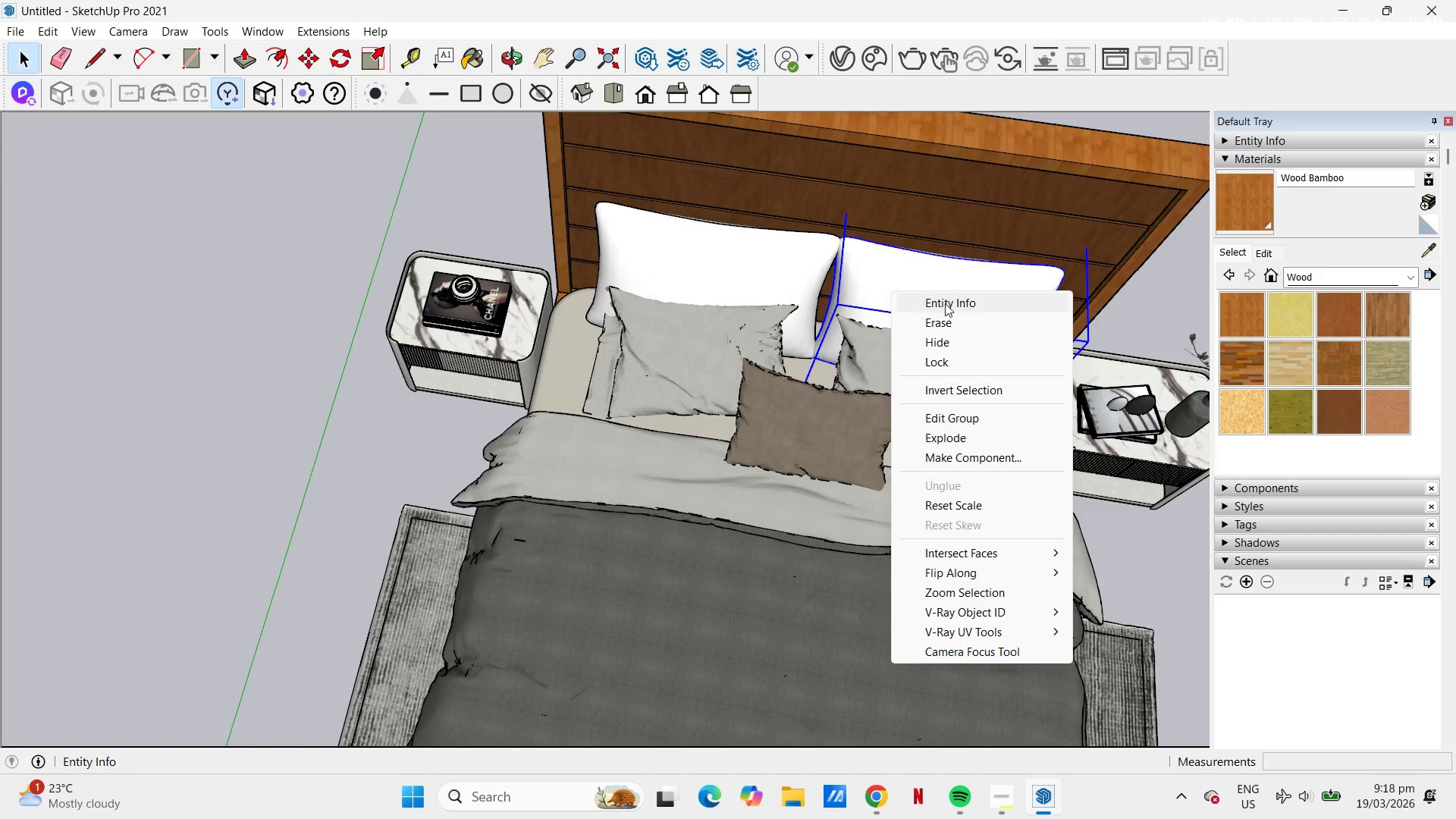 
left_click([954, 314])
 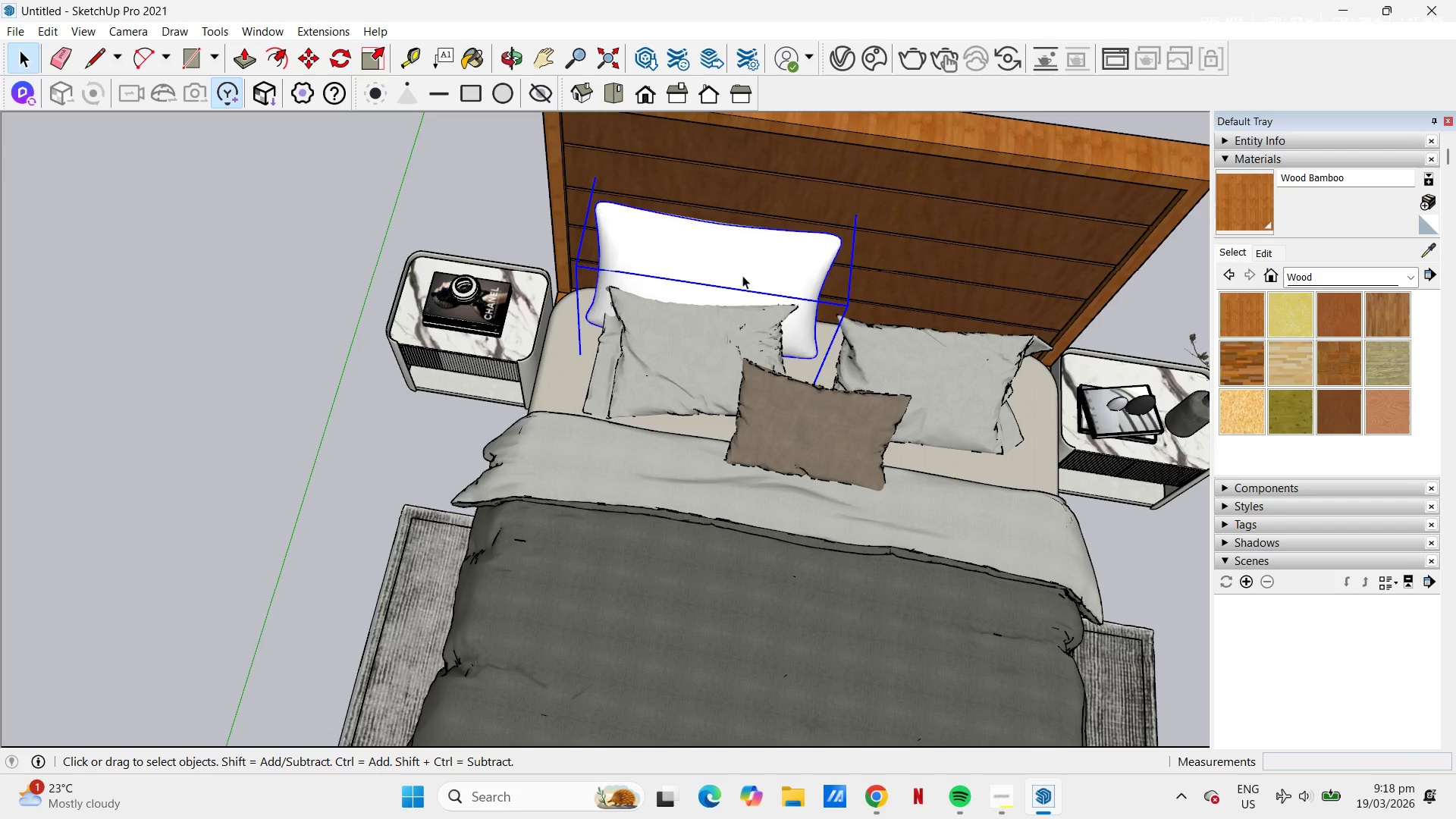 
key(M)
 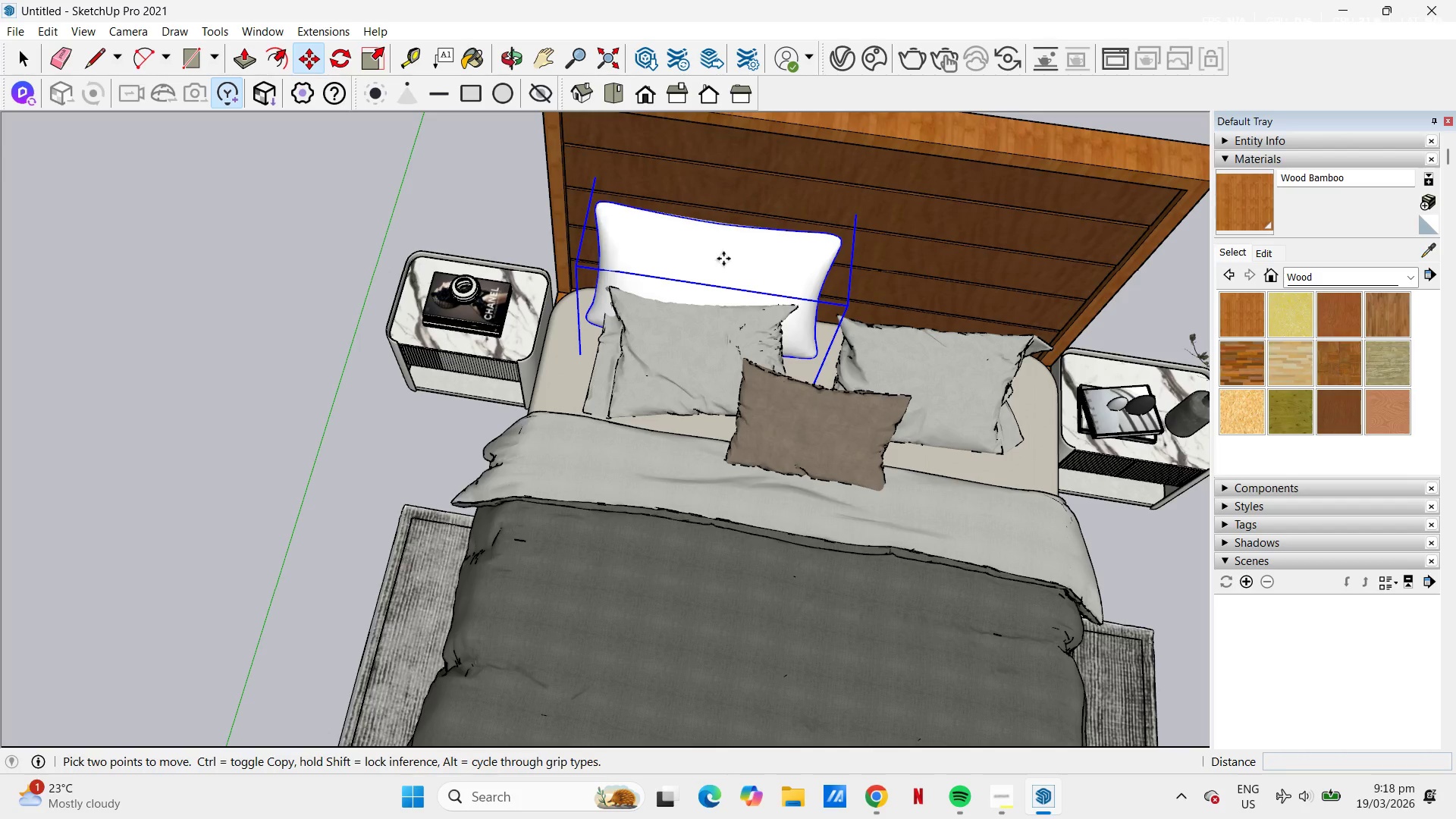 
left_click([720, 255])
 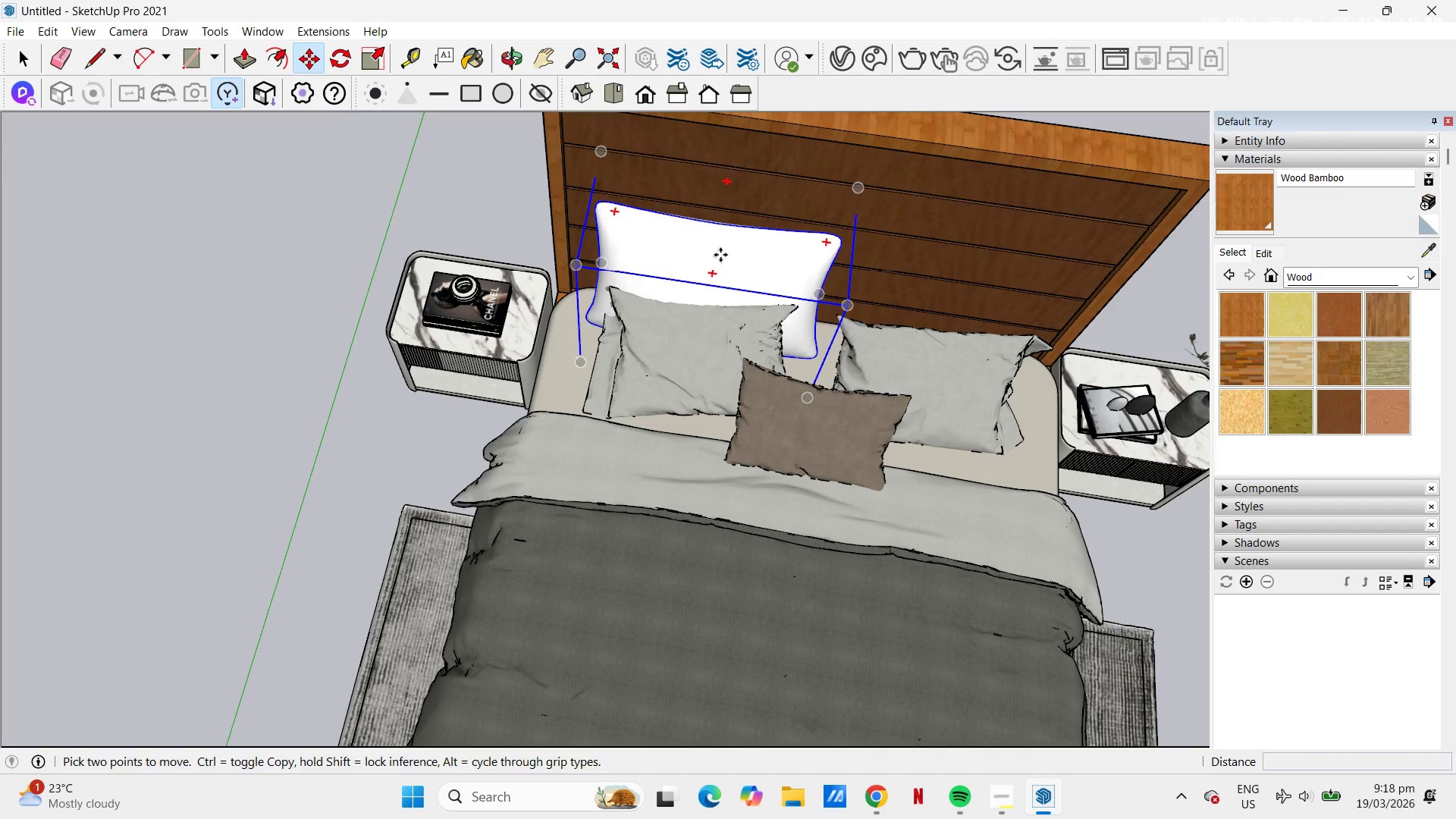 
key(Control+ControlLeft)
 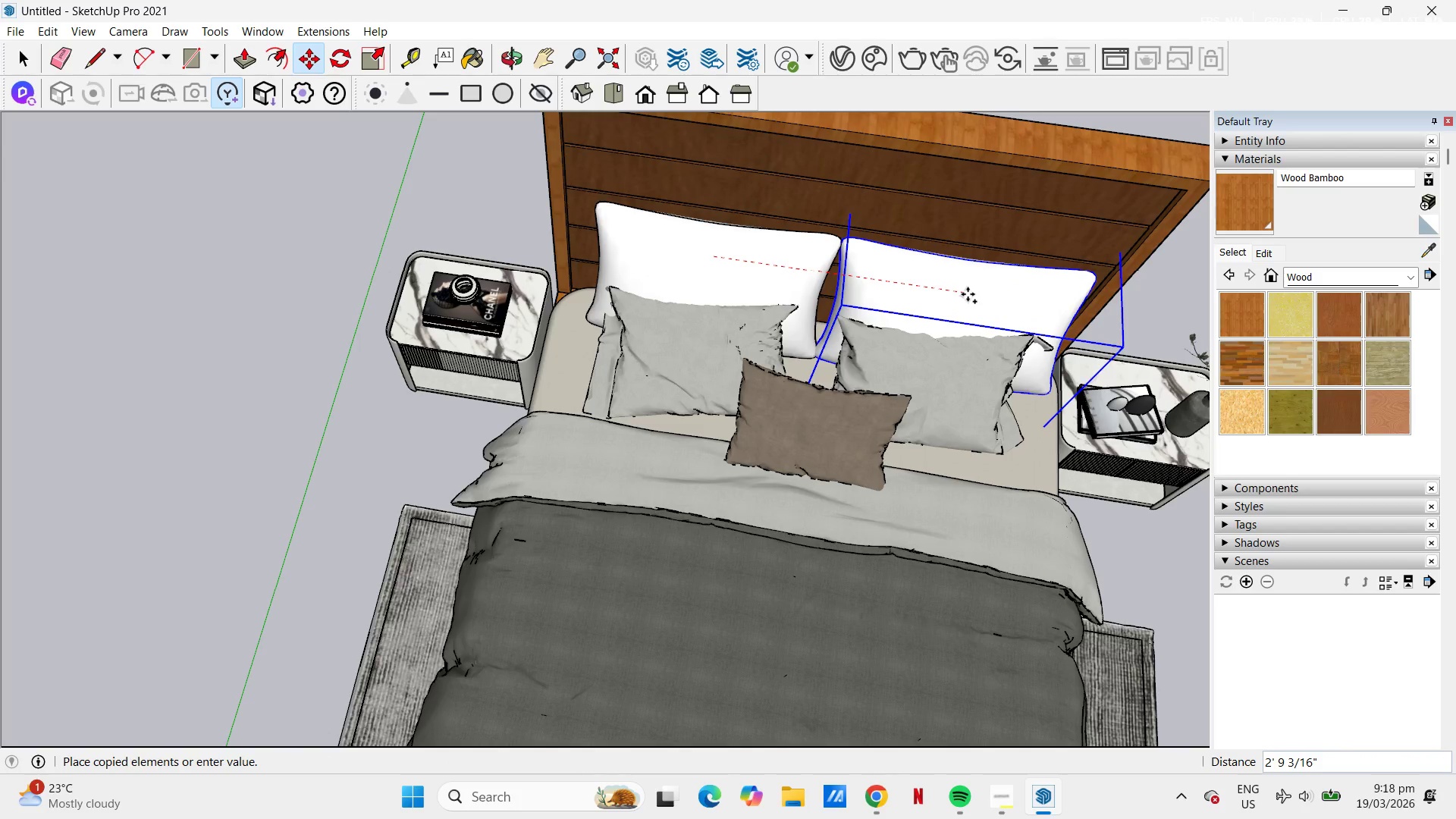 
left_click([968, 294])
 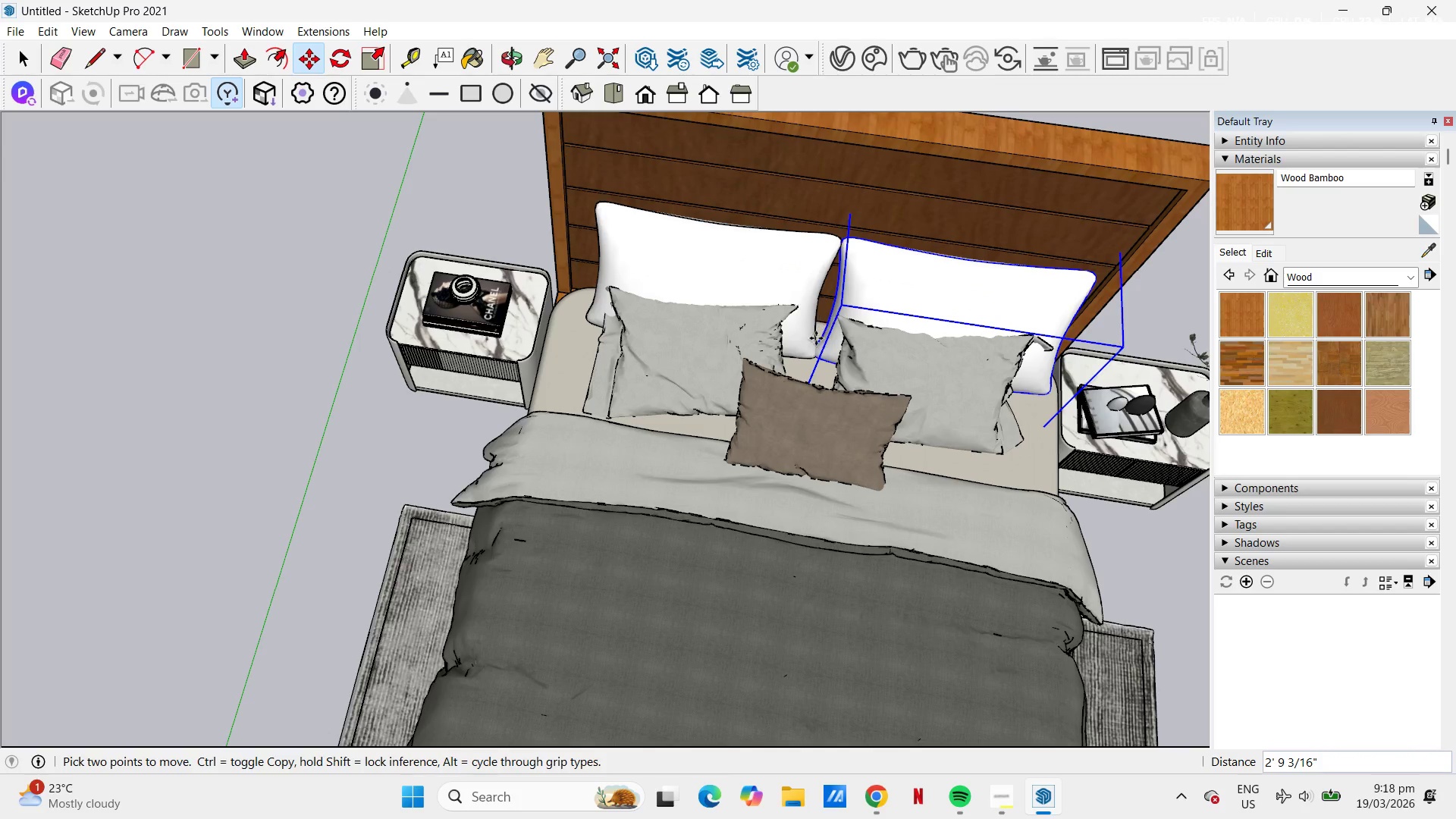 
key(H)
 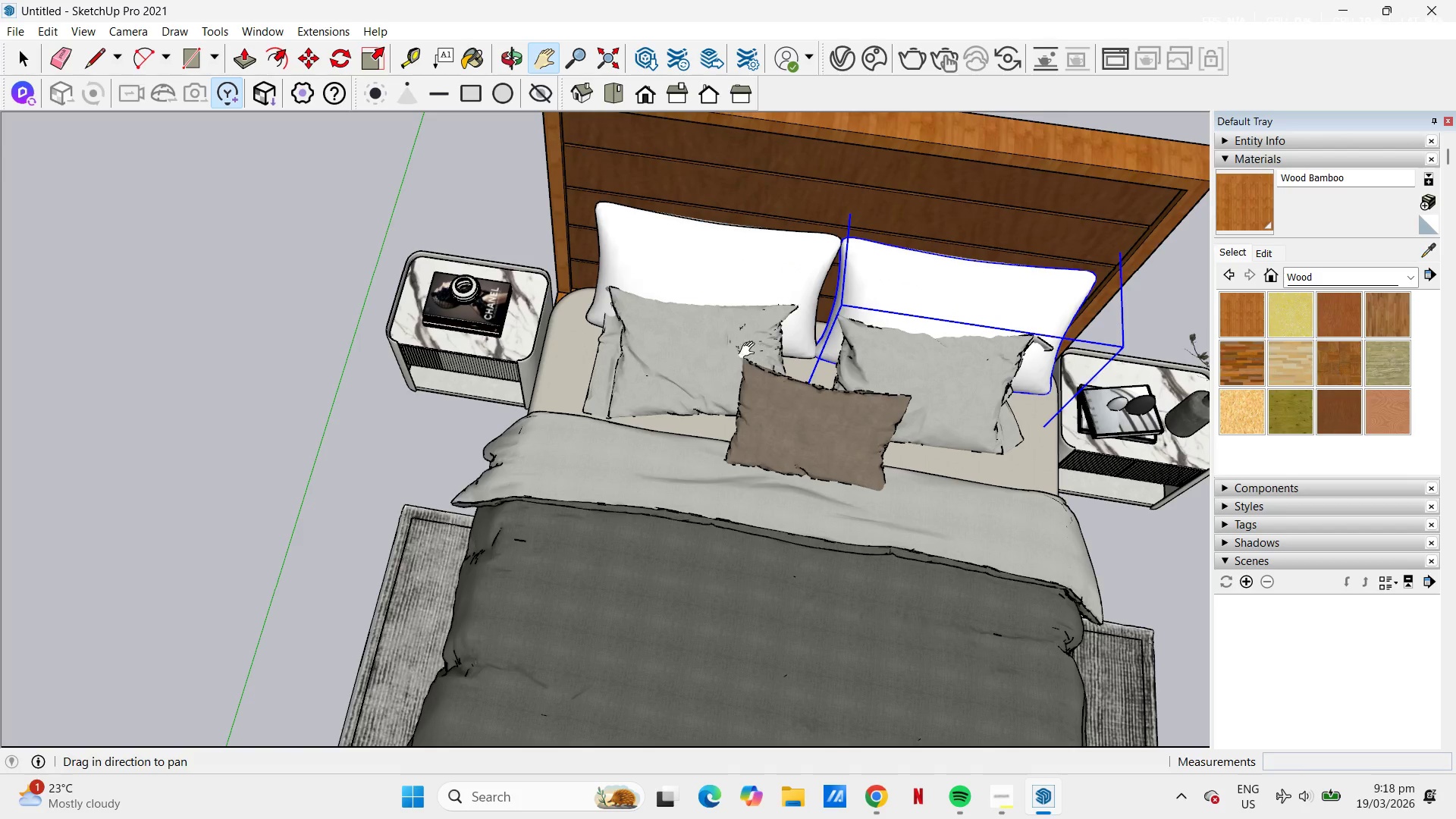 
left_click_drag(start_coordinate=[746, 350], to_coordinate=[468, 475])
 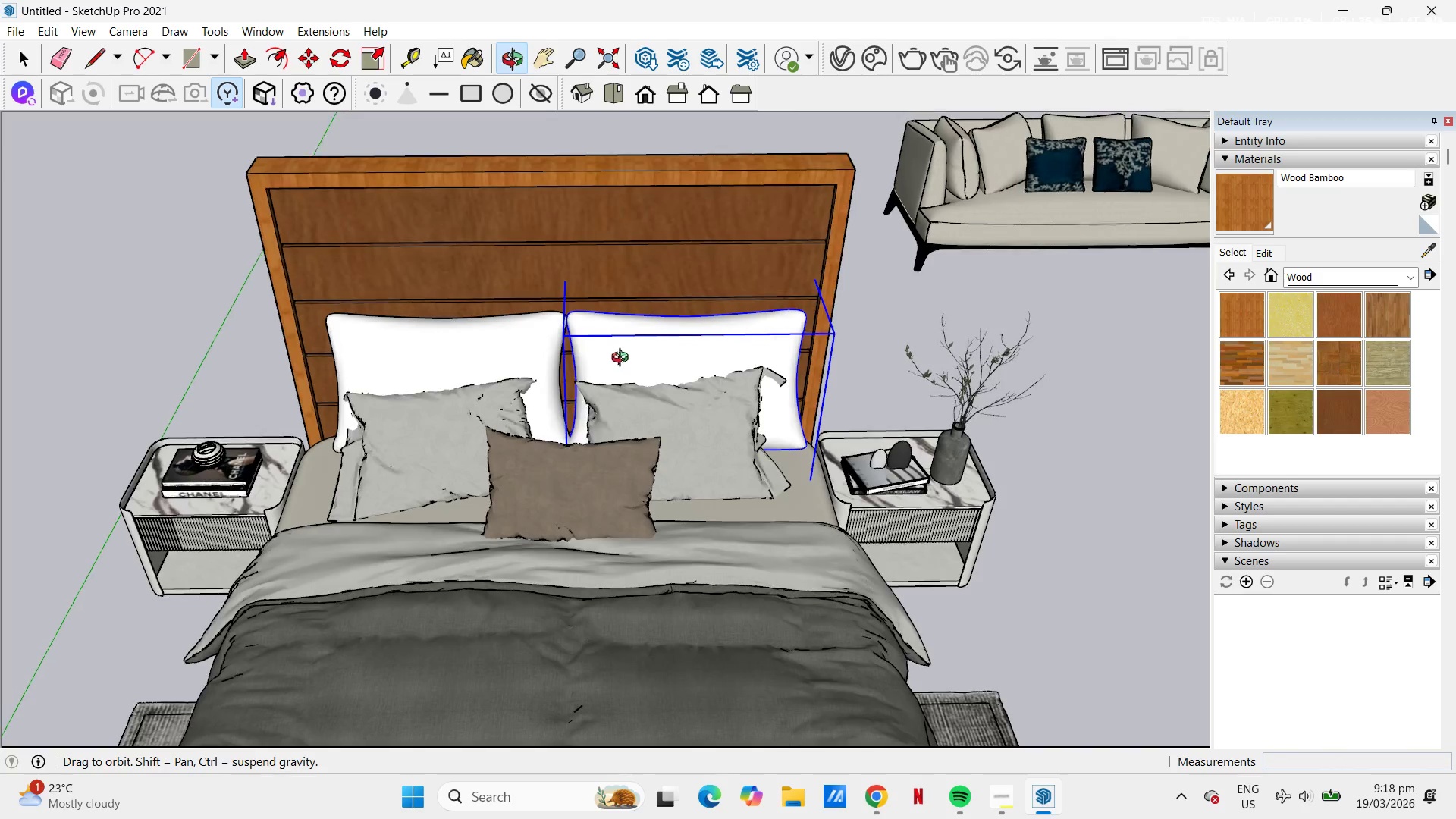 
key(Space)
 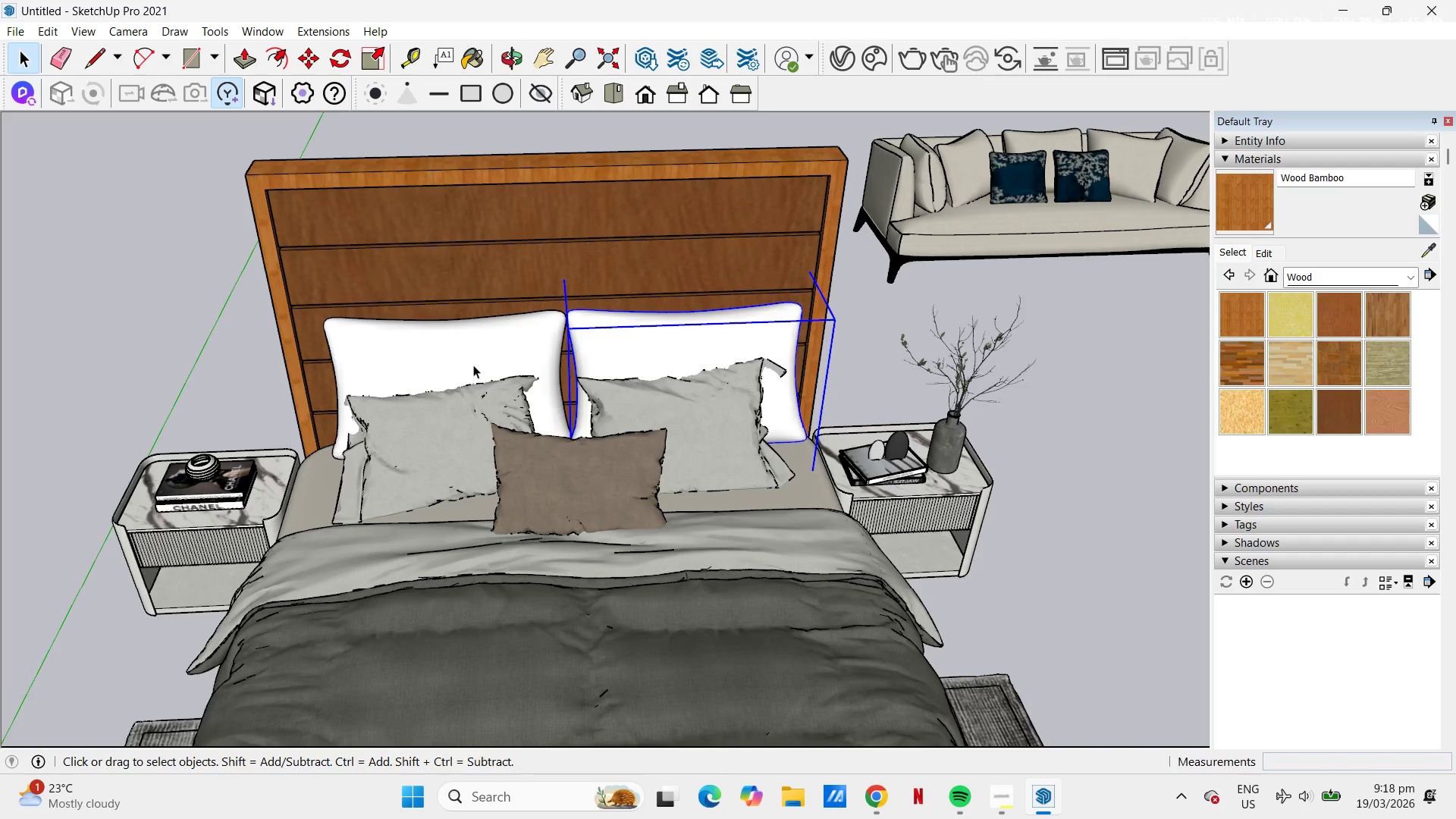 
key(Control+ControlLeft)
 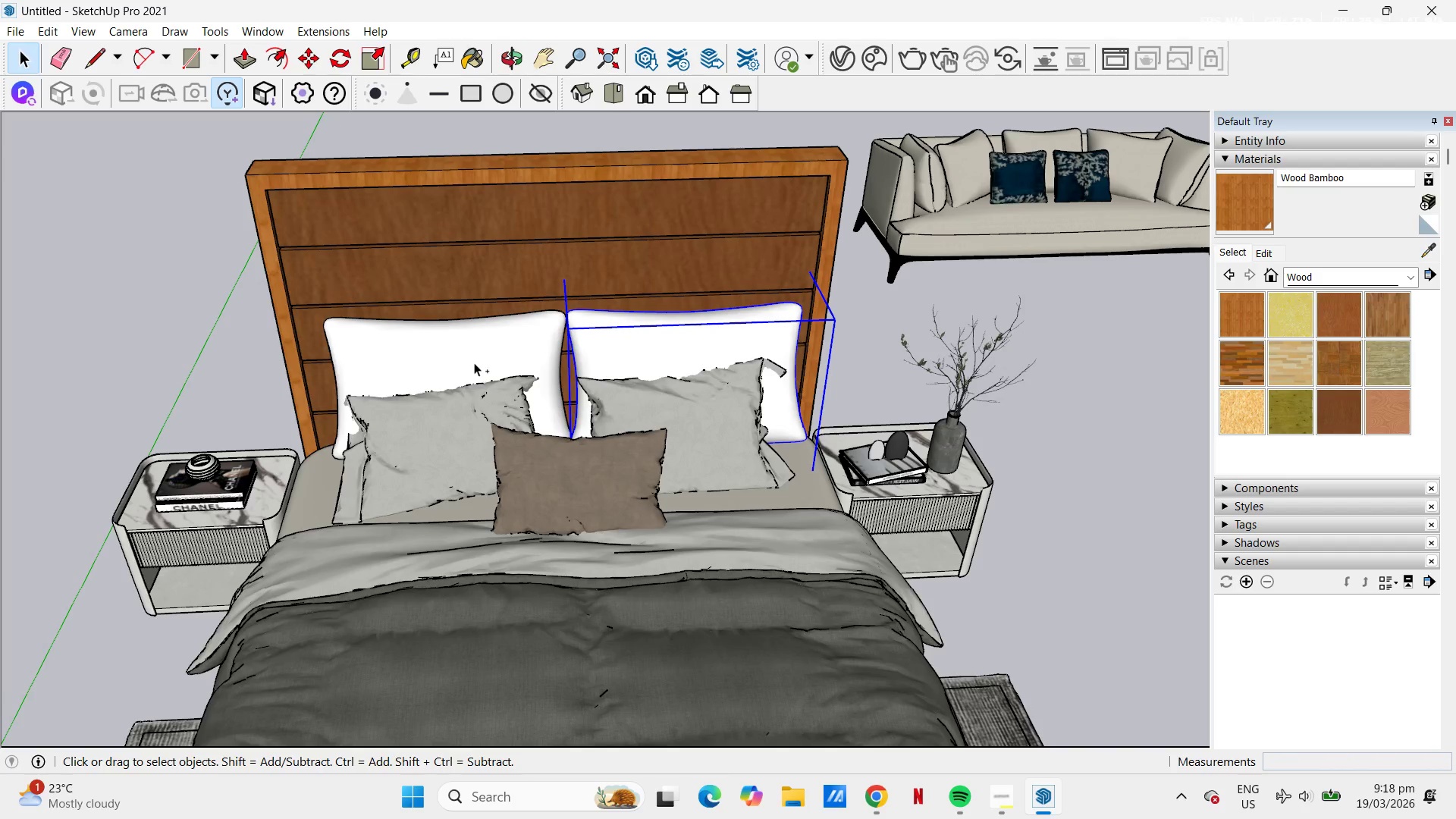 
left_click([474, 362])
 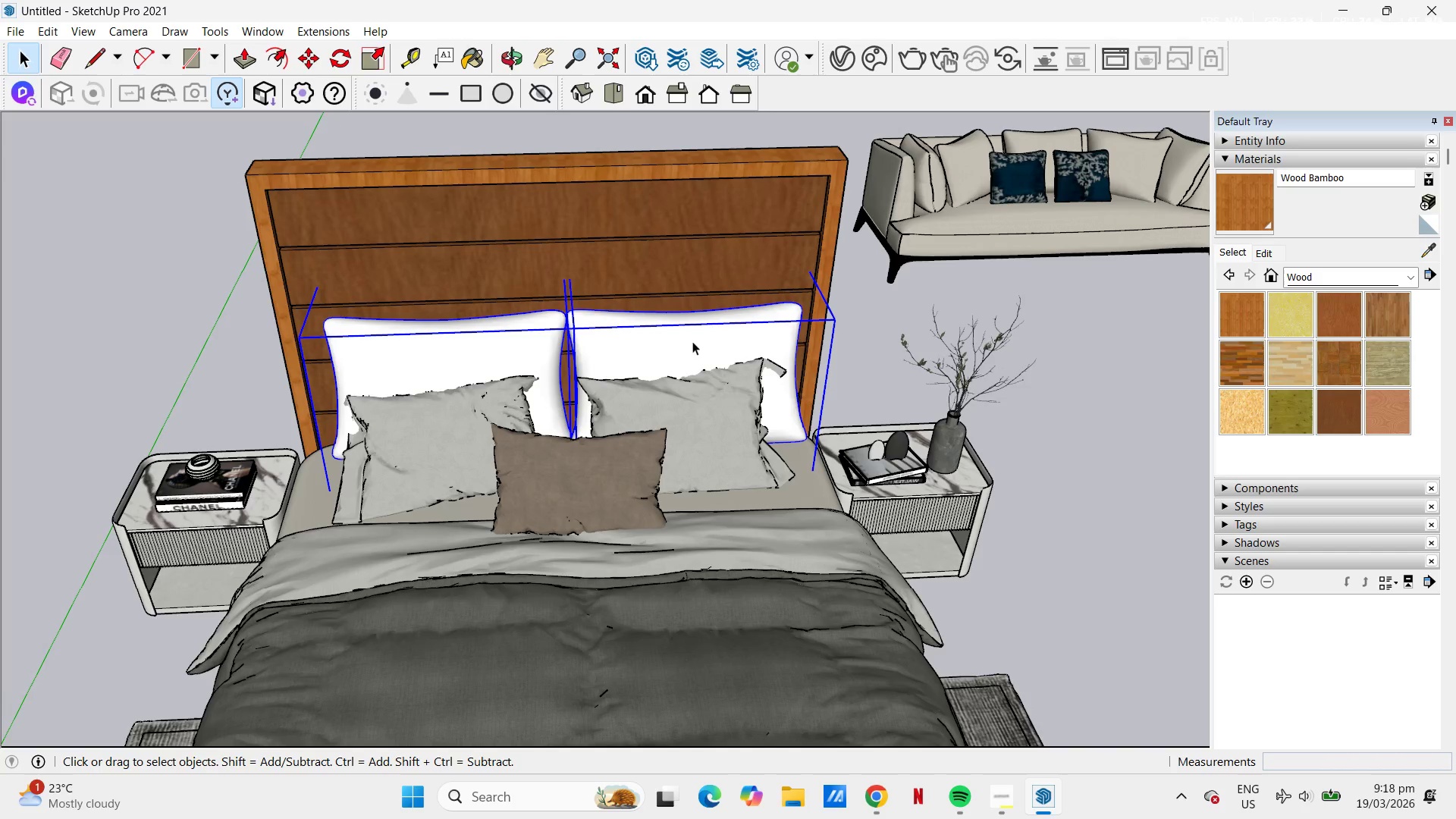 
key(M)
 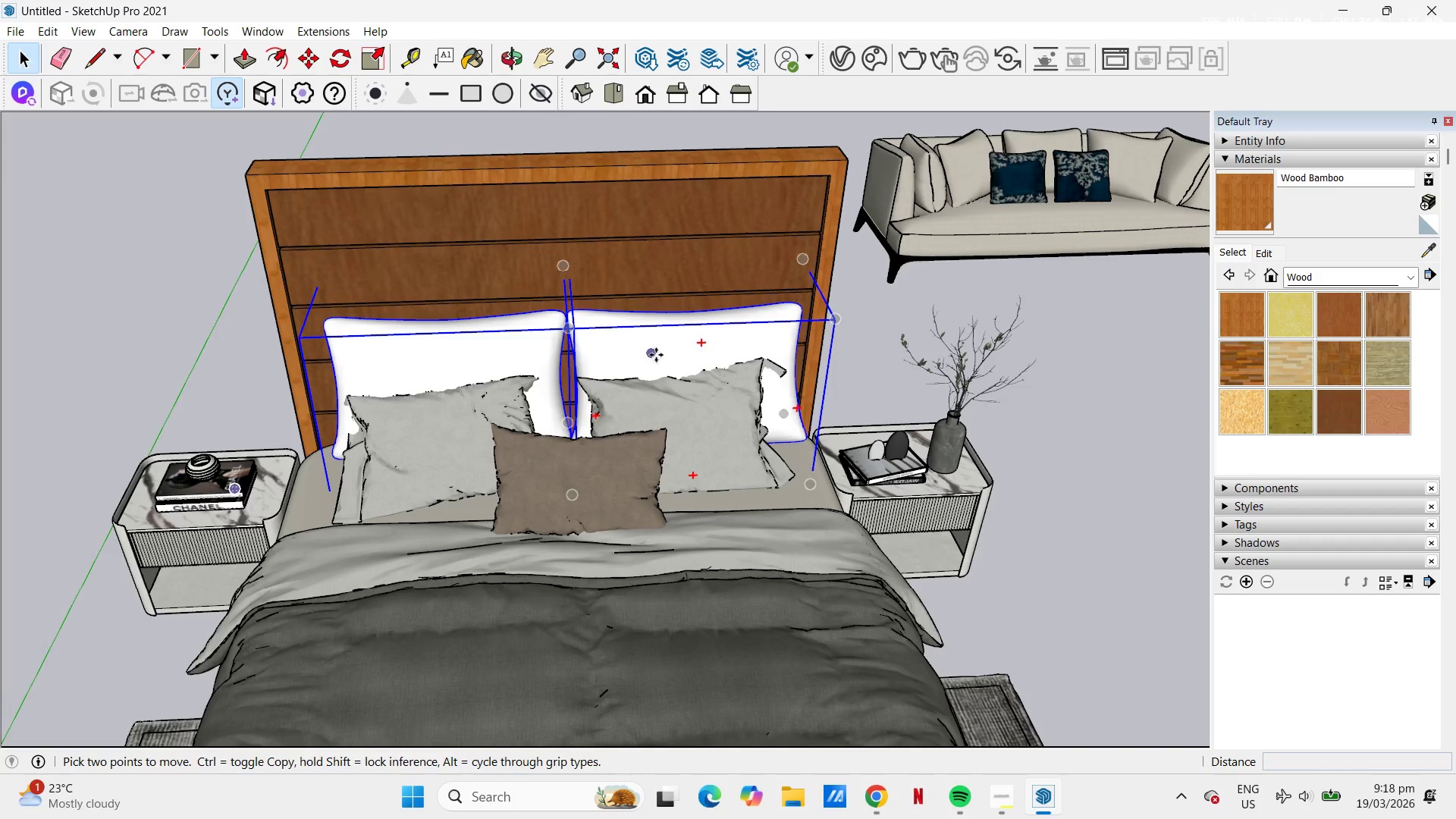 
left_click([657, 355])
 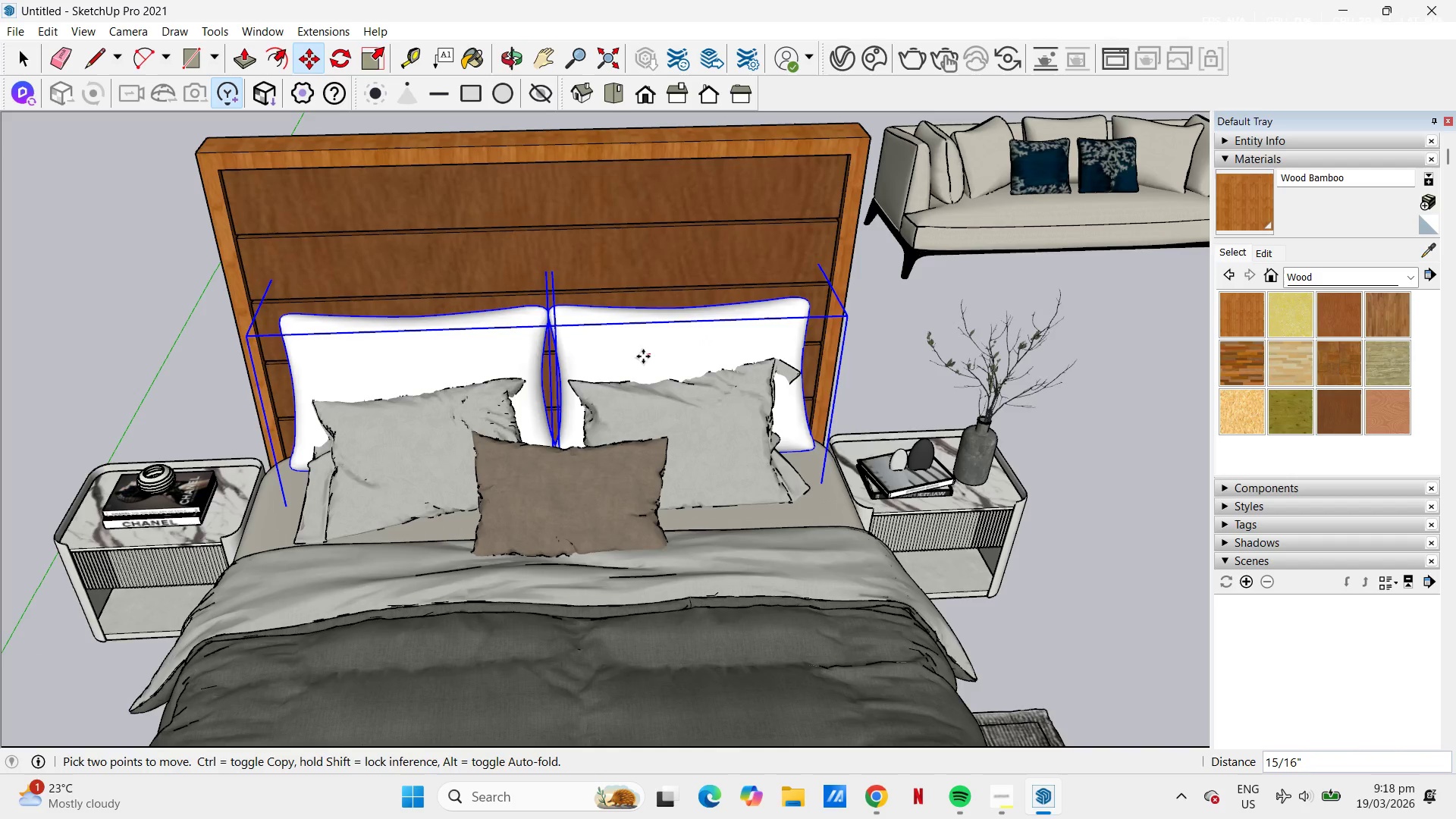 
scroll: coordinate [656, 355], scroll_direction: up, amount: 1.0
 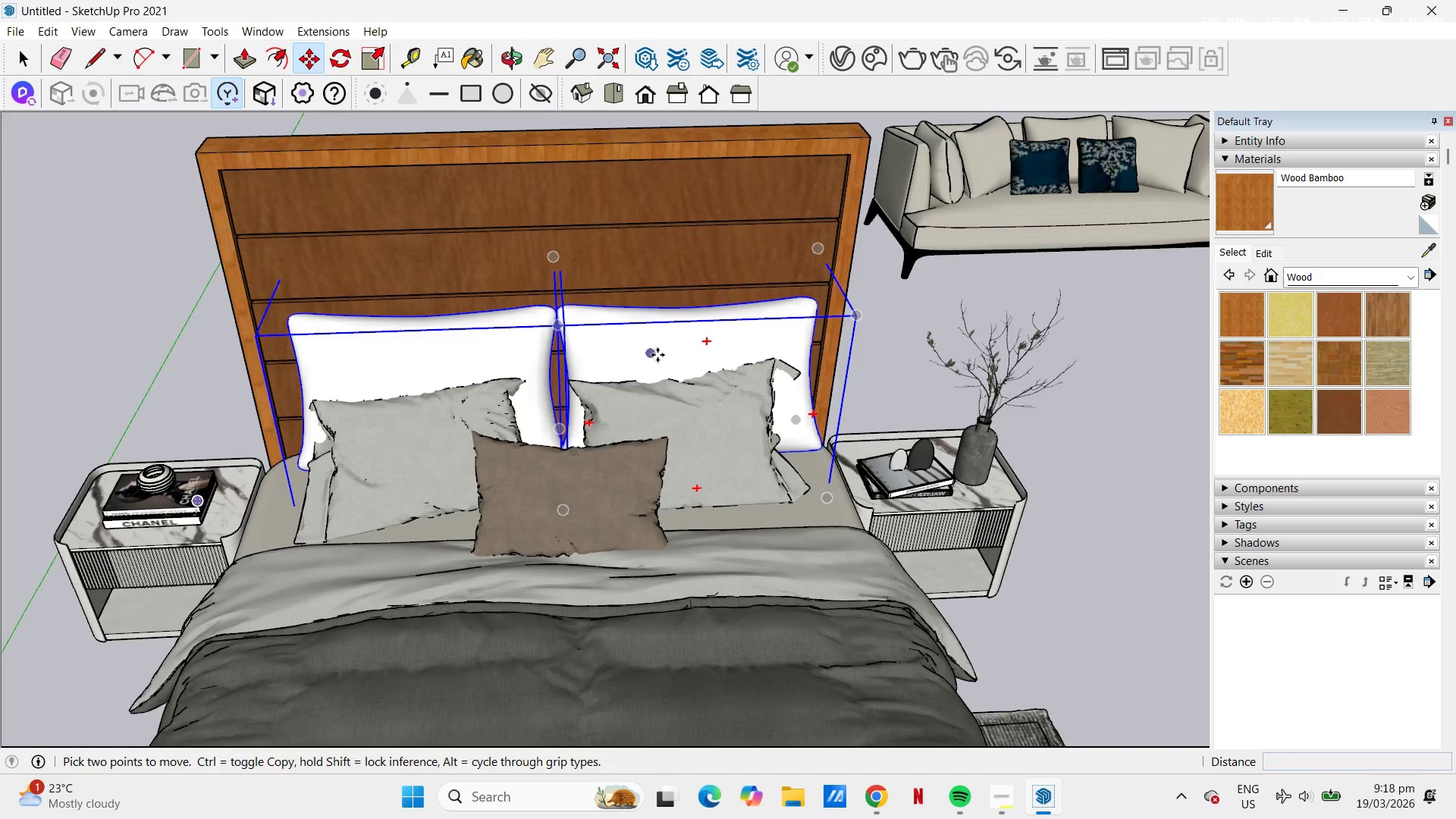 
left_click([645, 356])
 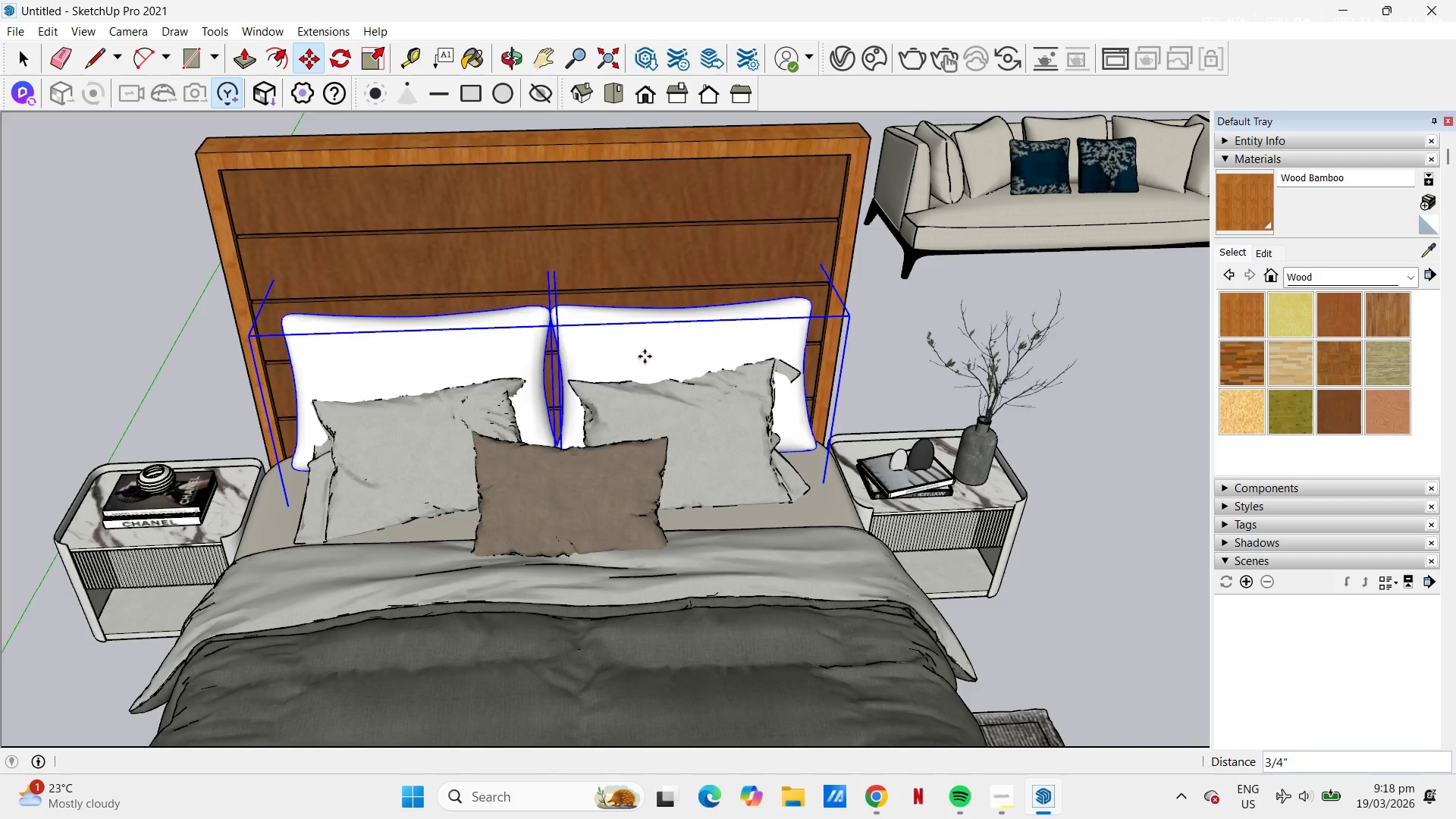 
key(Space)
 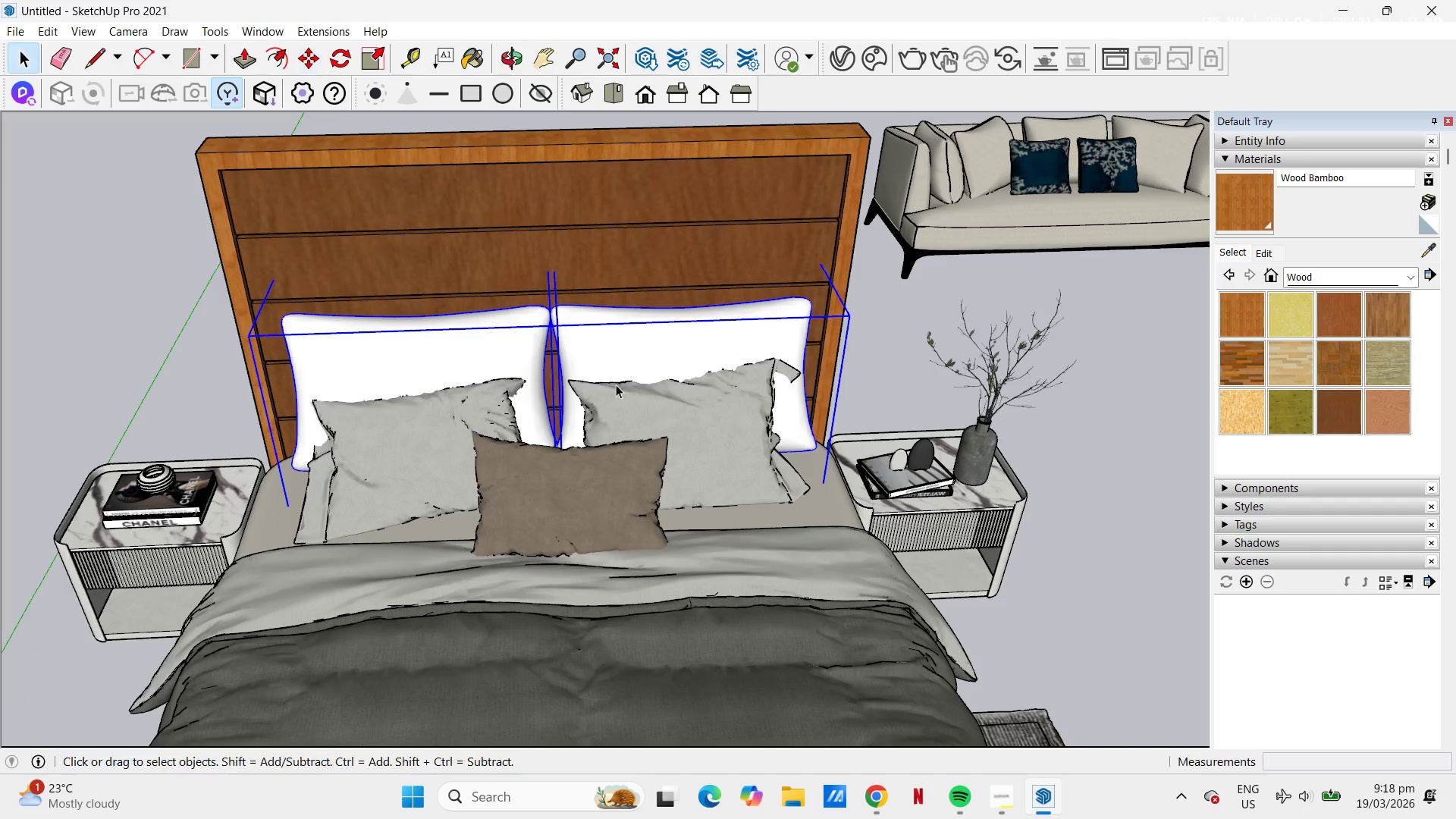 
scroll: coordinate [591, 476], scroll_direction: down, amount: 6.0
 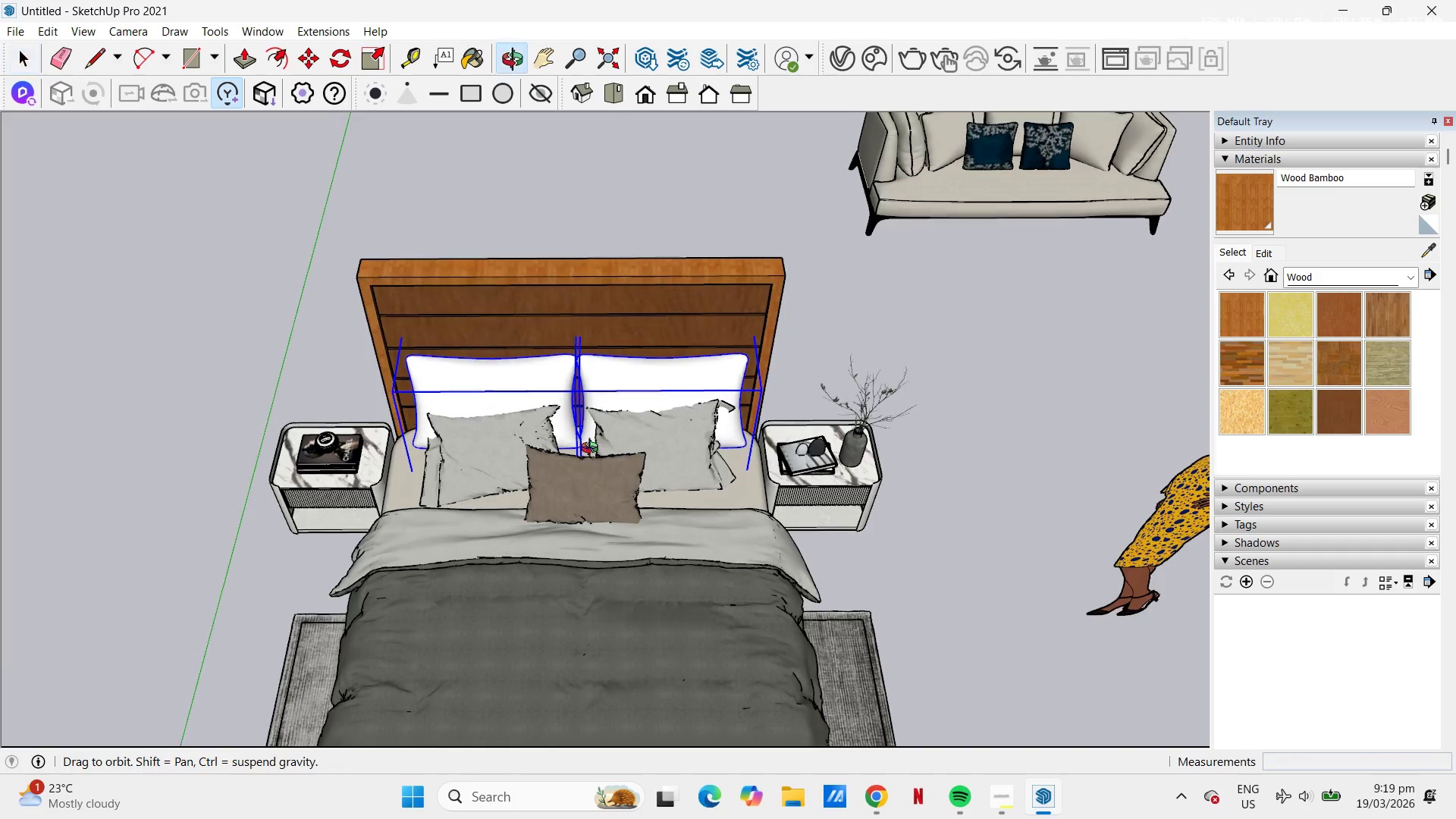 
key(Space)
 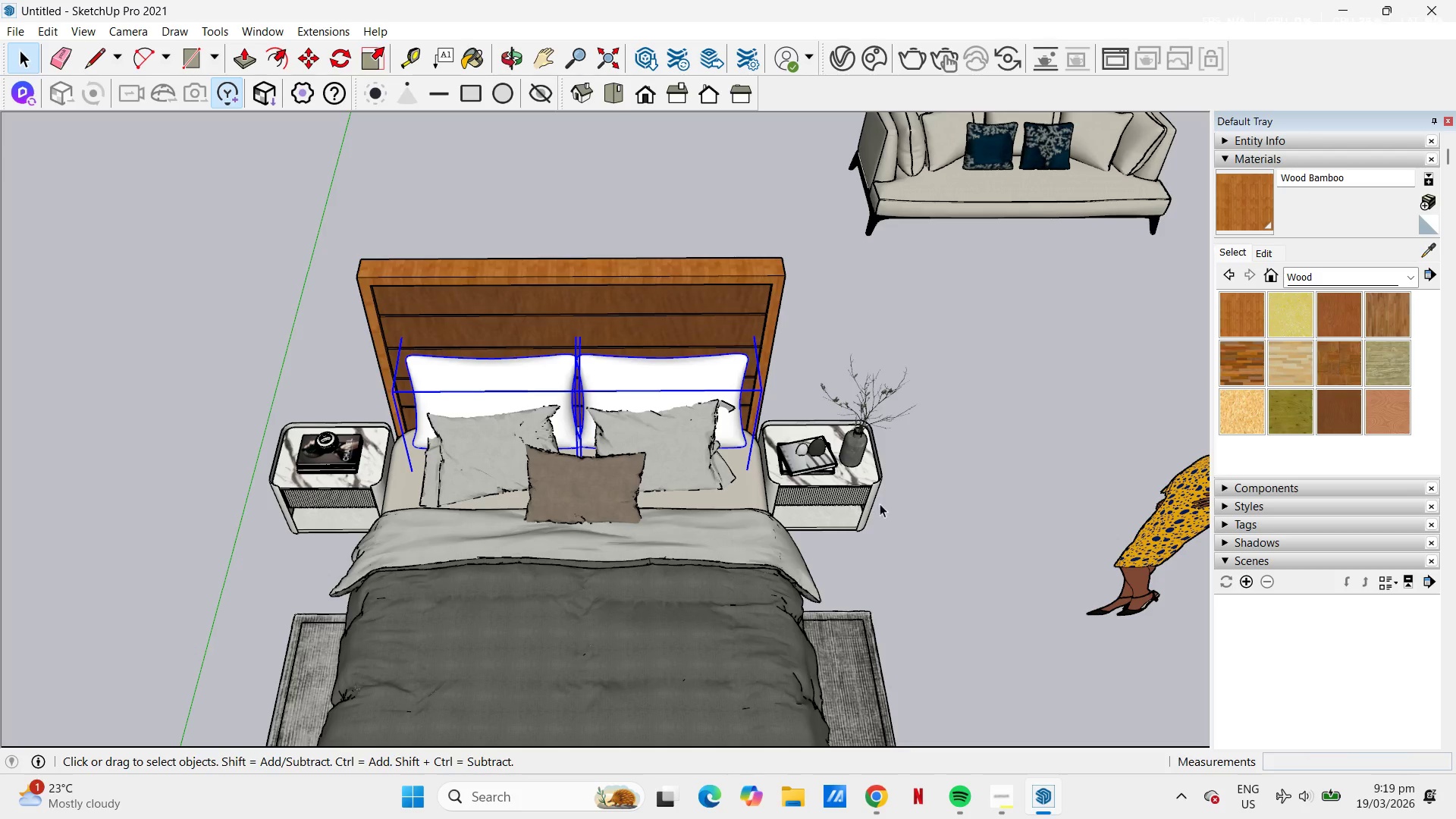 
left_click([924, 519])
 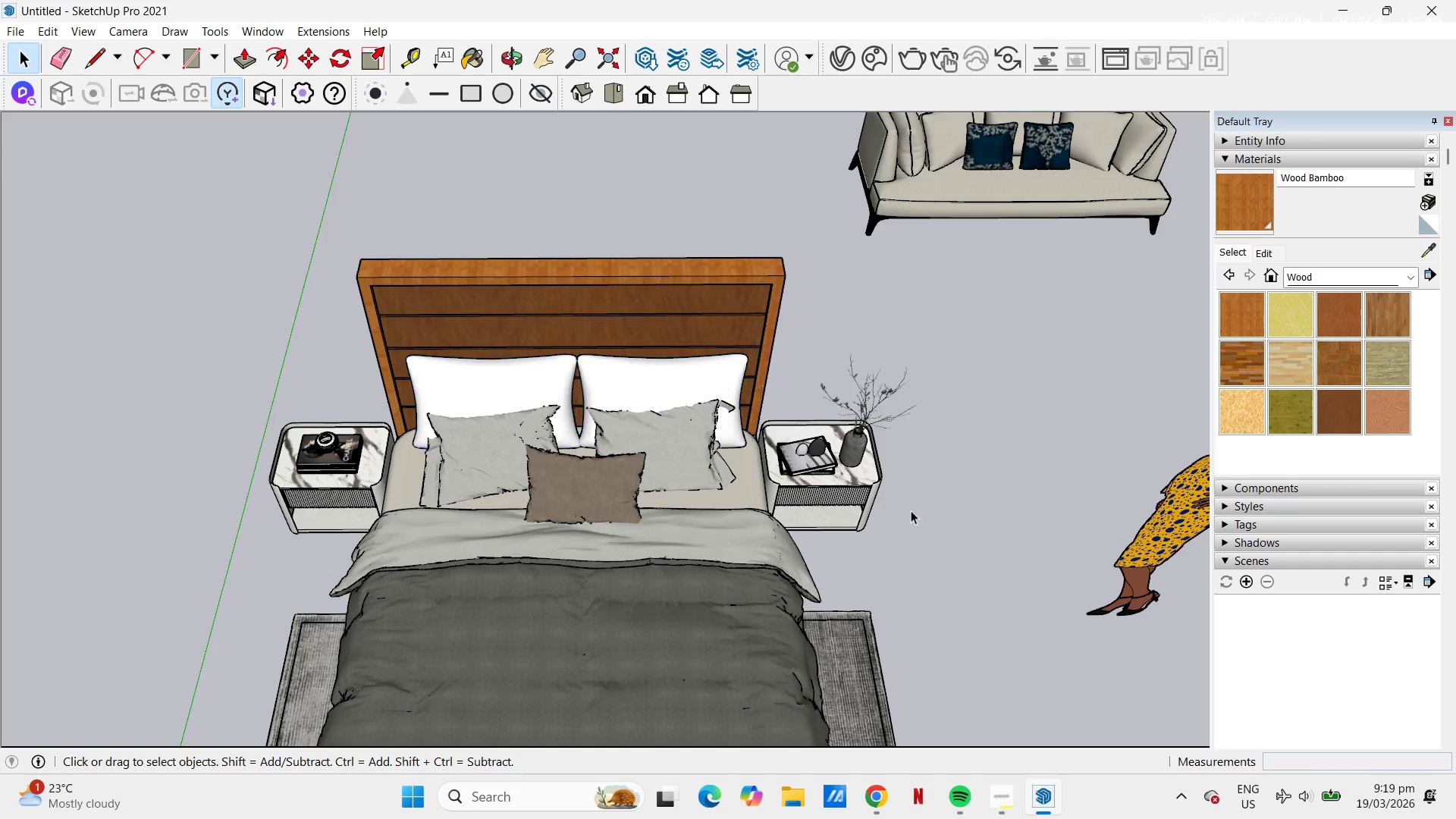 
scroll: coordinate [931, 449], scroll_direction: down, amount: 3.0
 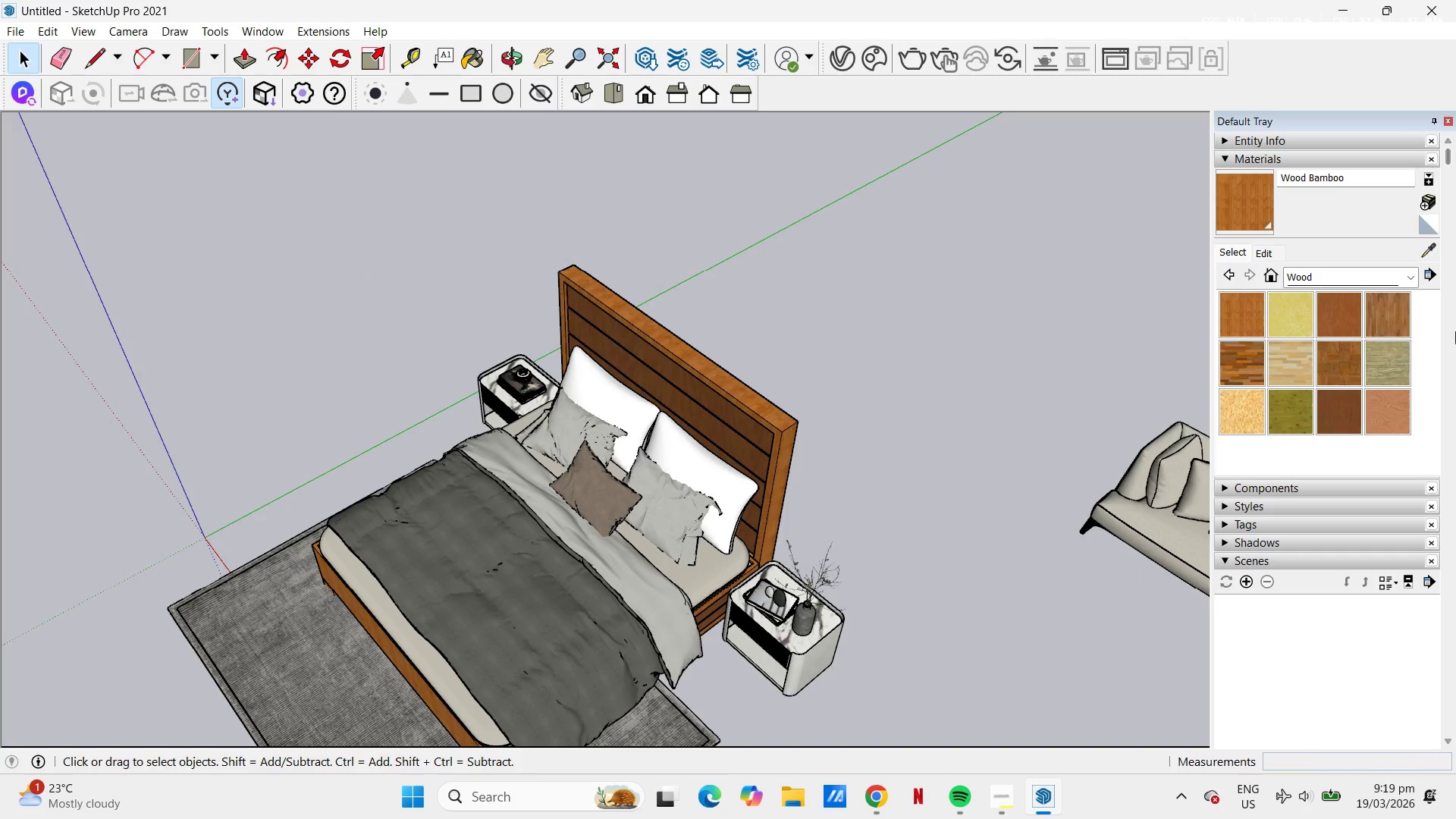 
left_click([1434, 241])
 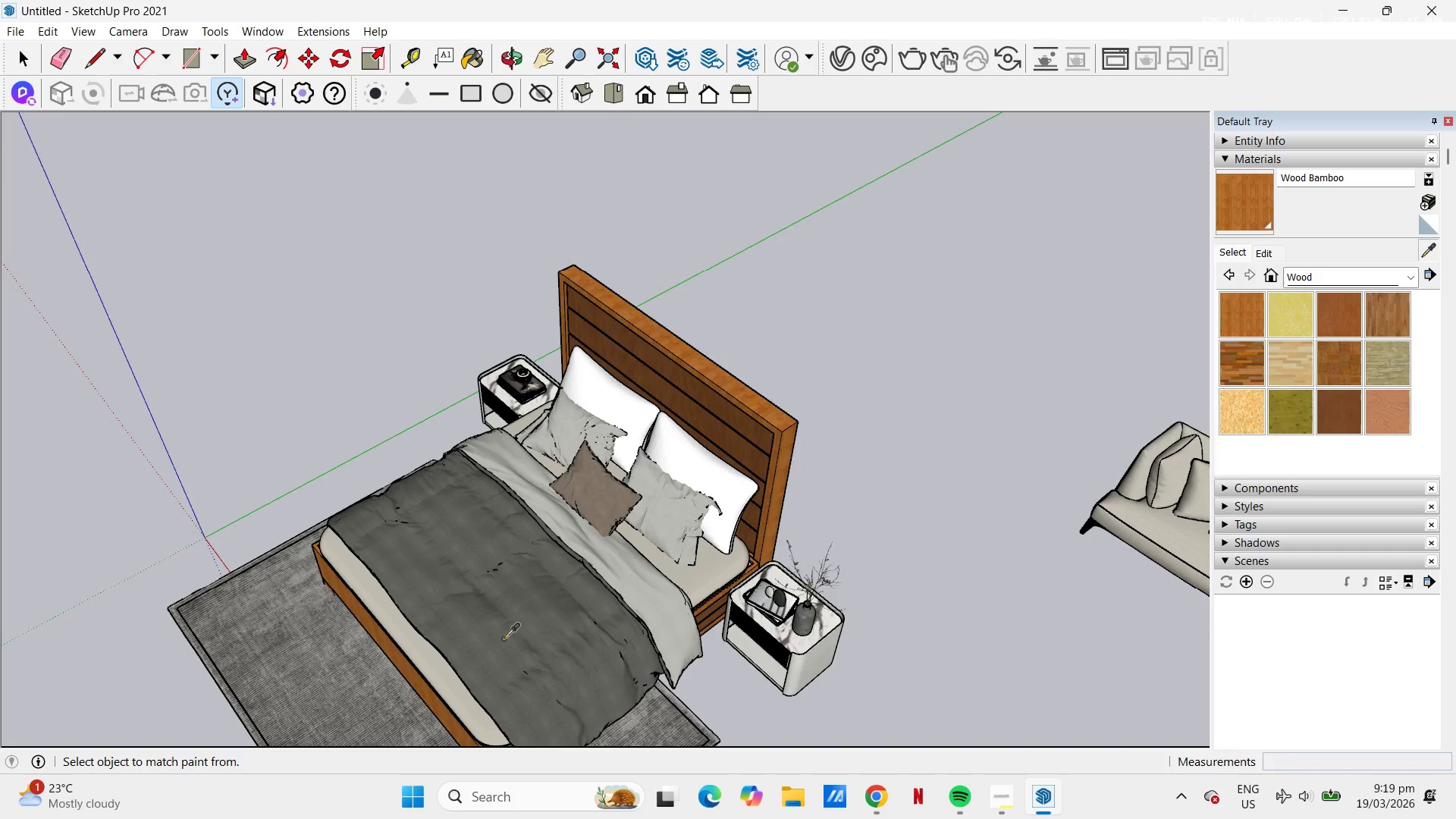 
left_click([513, 635])
 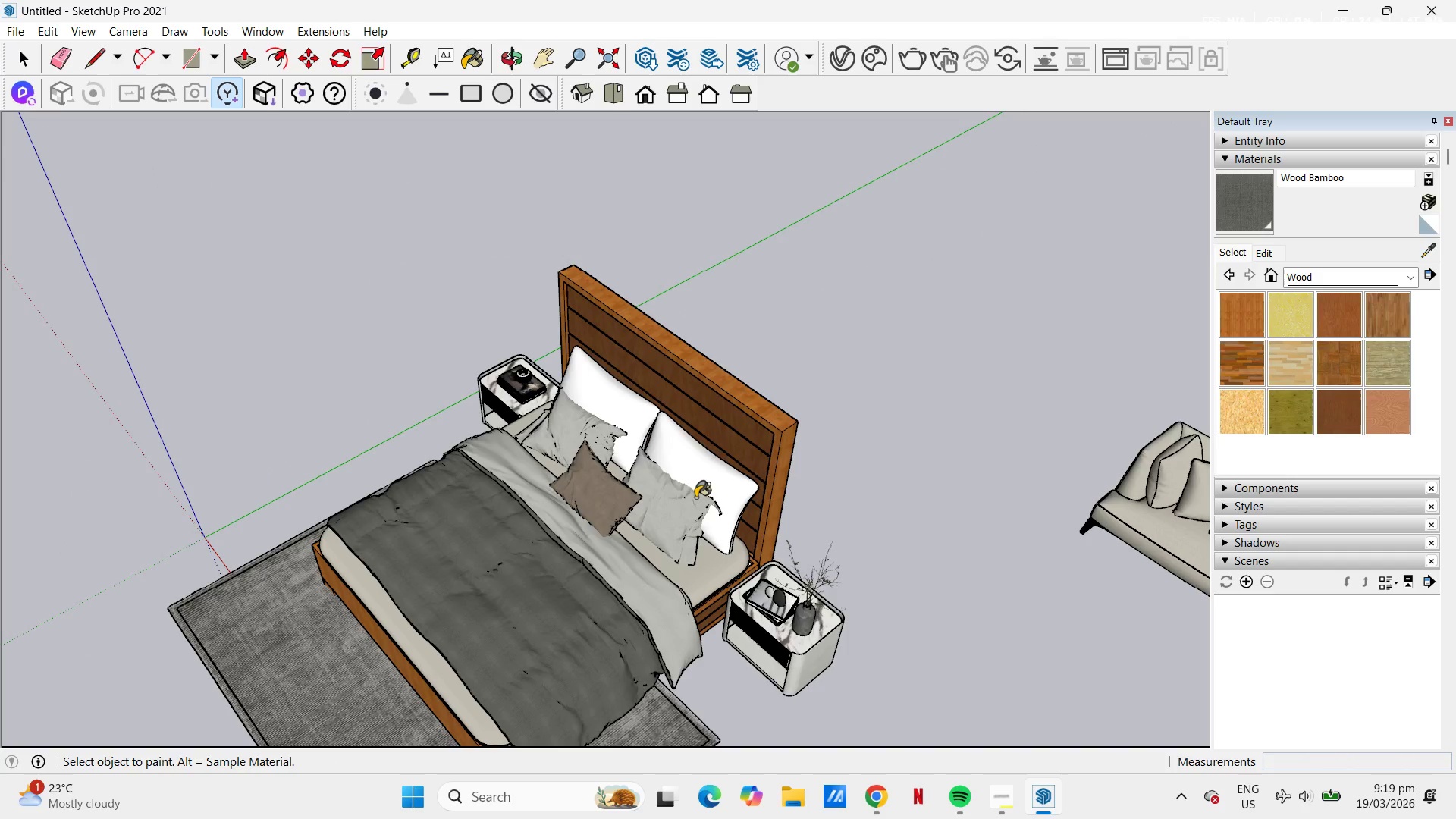 
left_click([708, 481])
 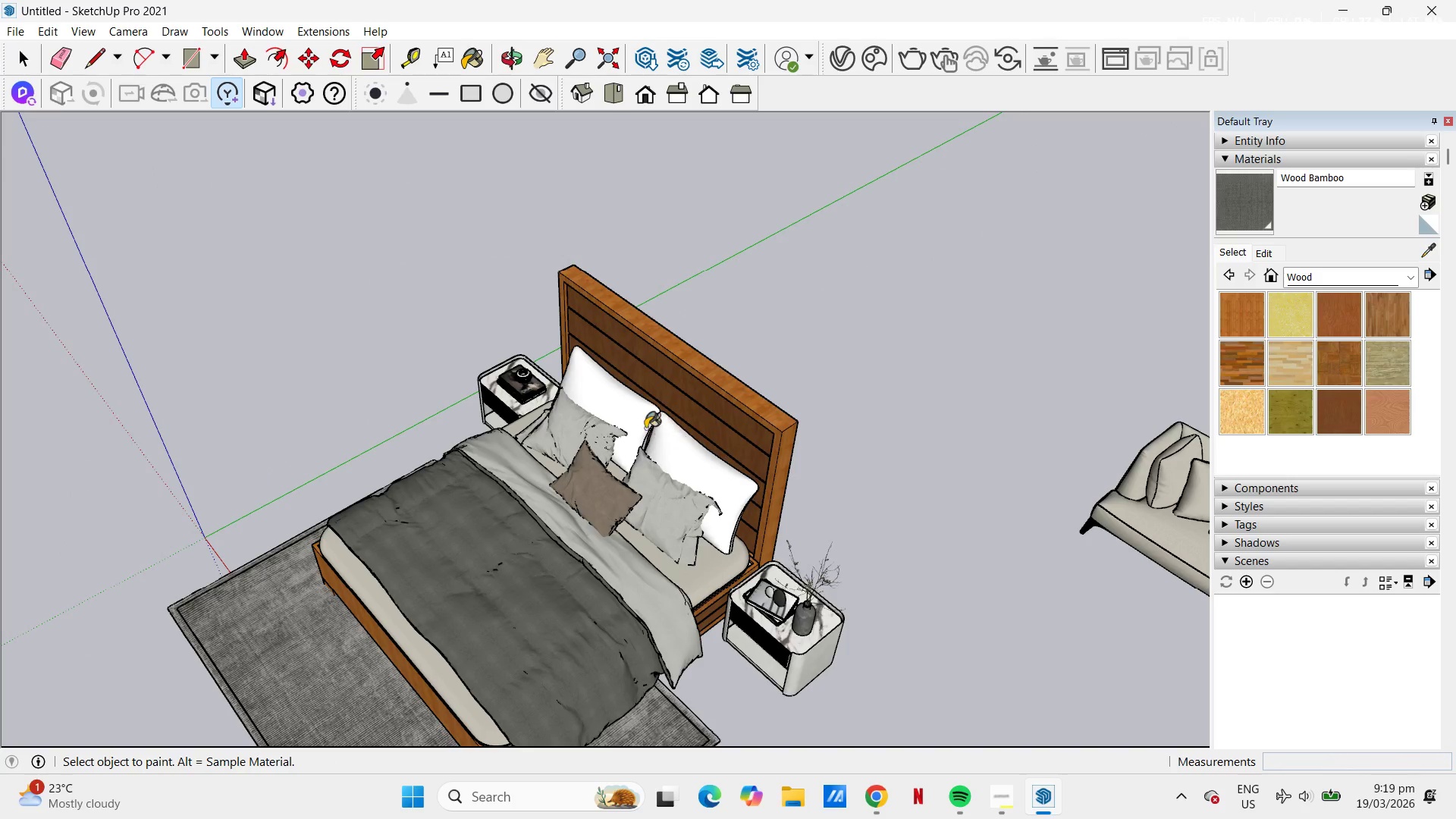 
key(Space)
 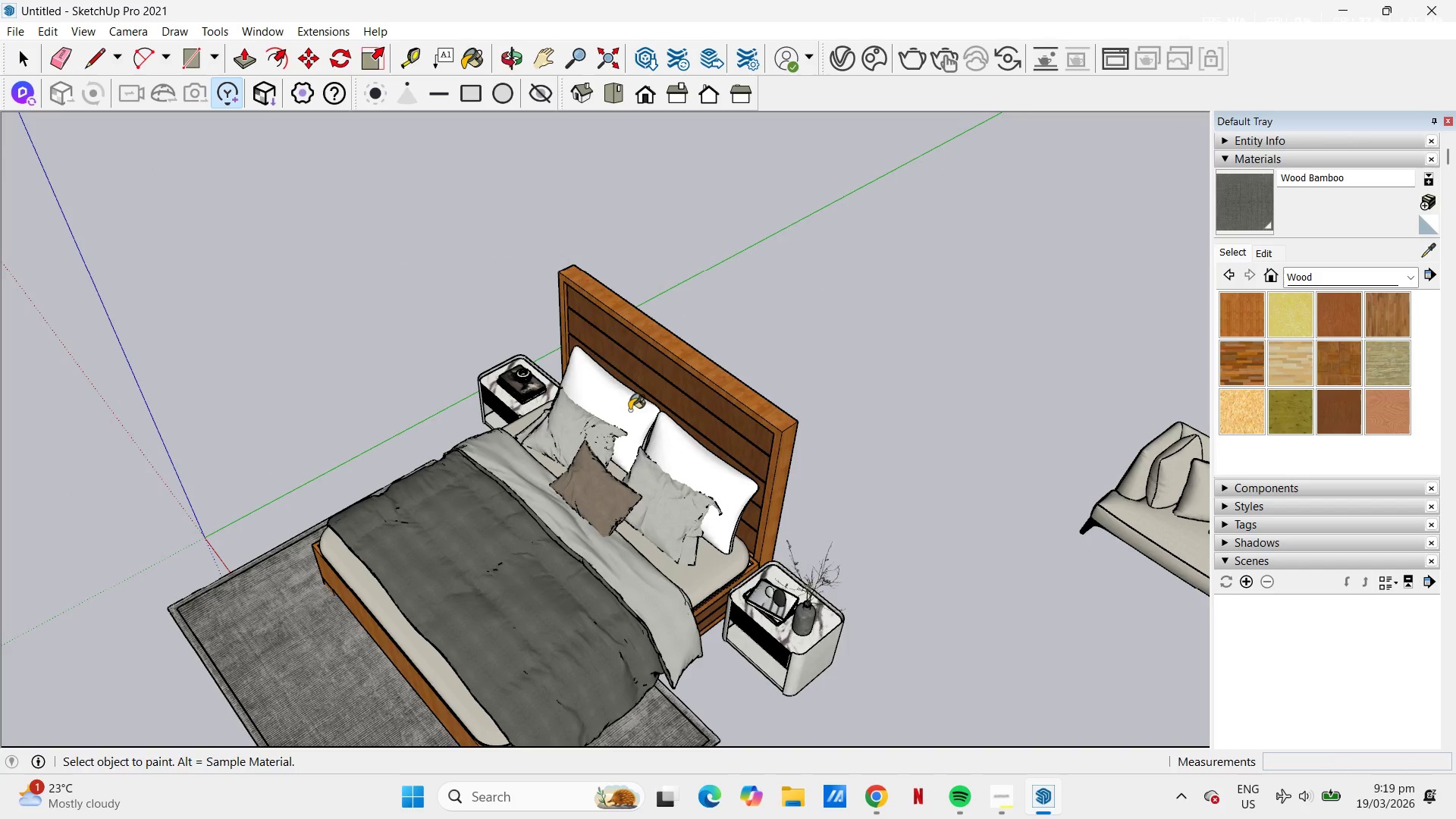 
left_click([629, 410])
 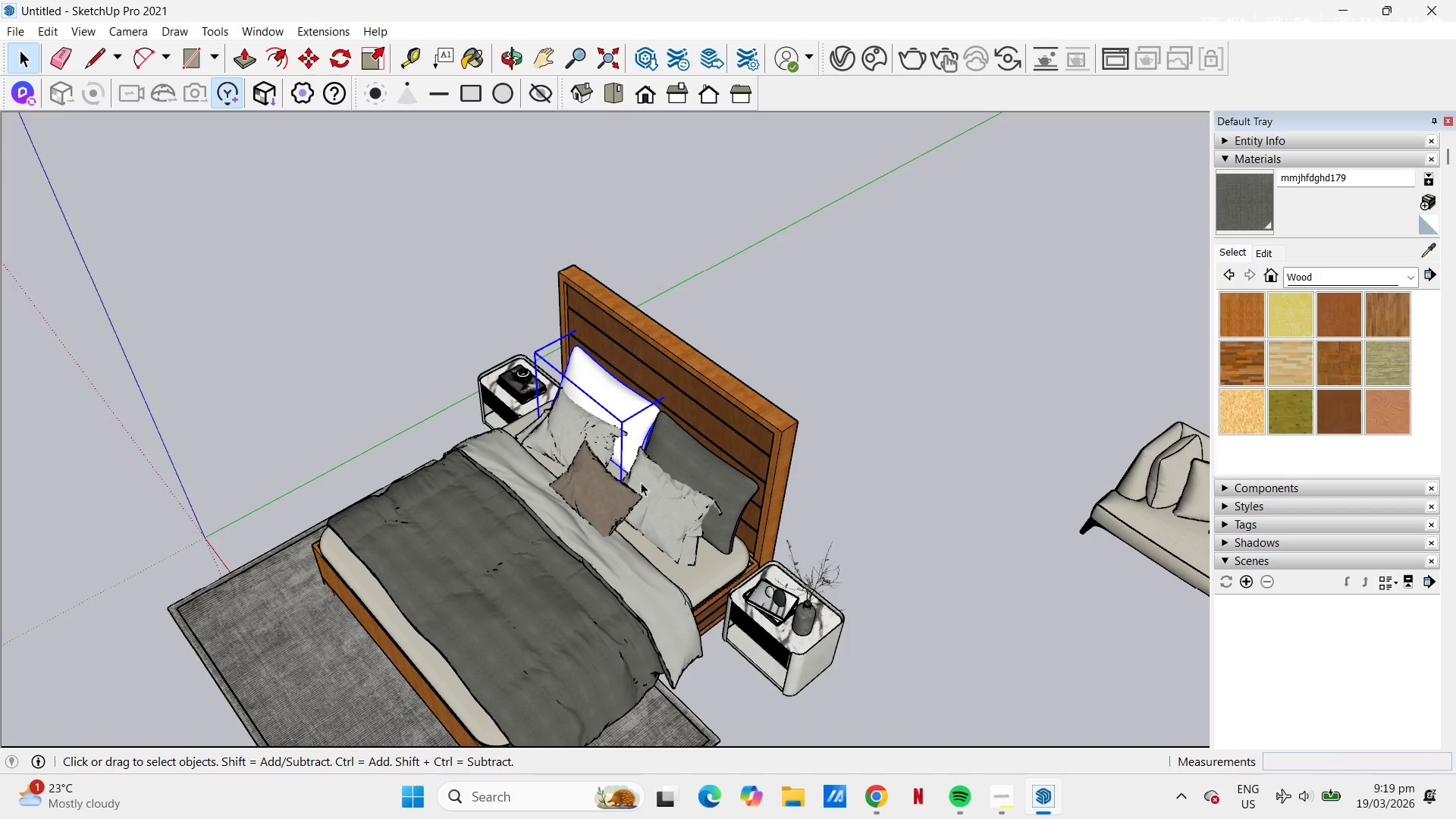 
key(B)
 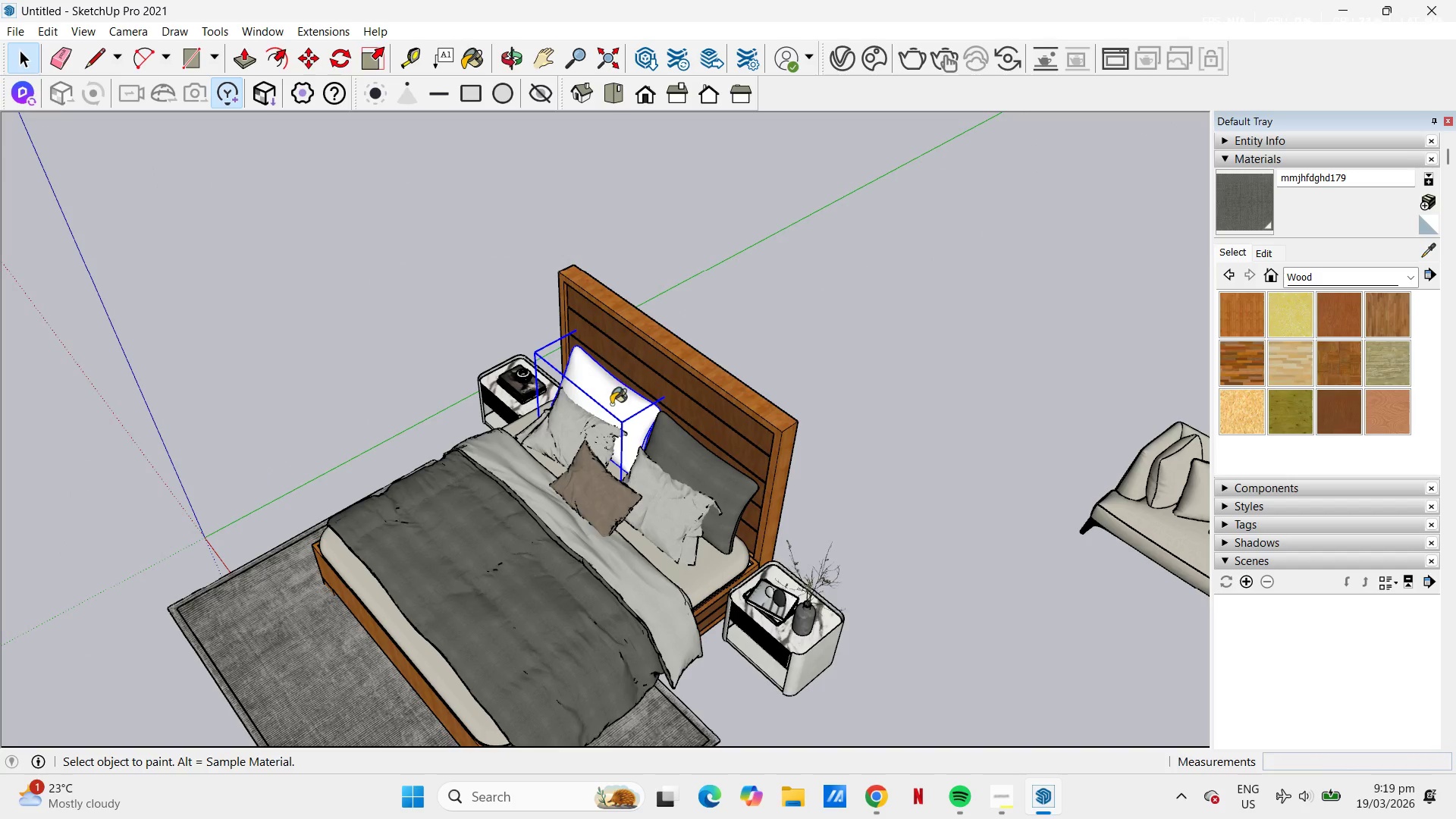 
left_click([611, 406])
 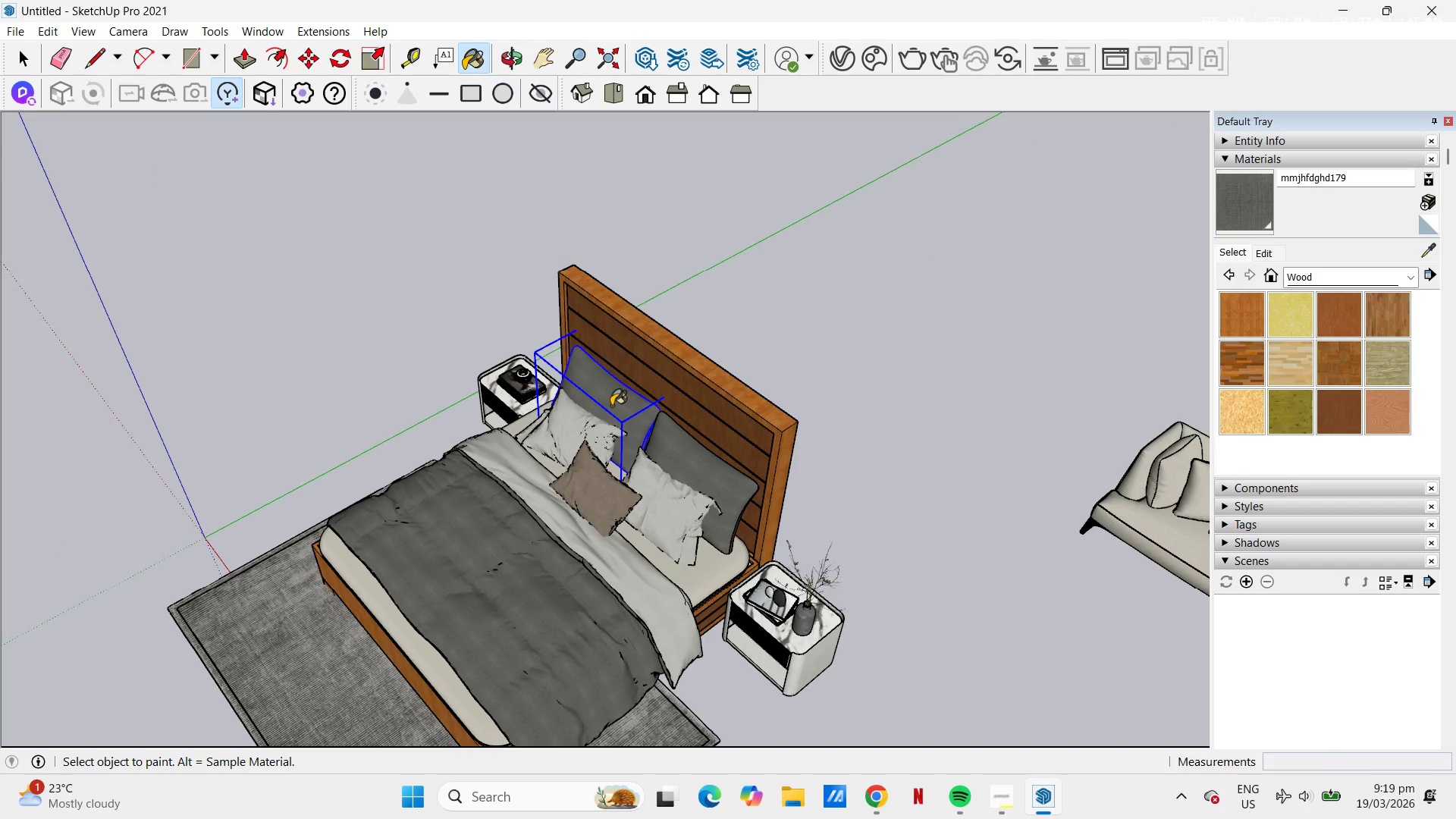 
key(Space)
 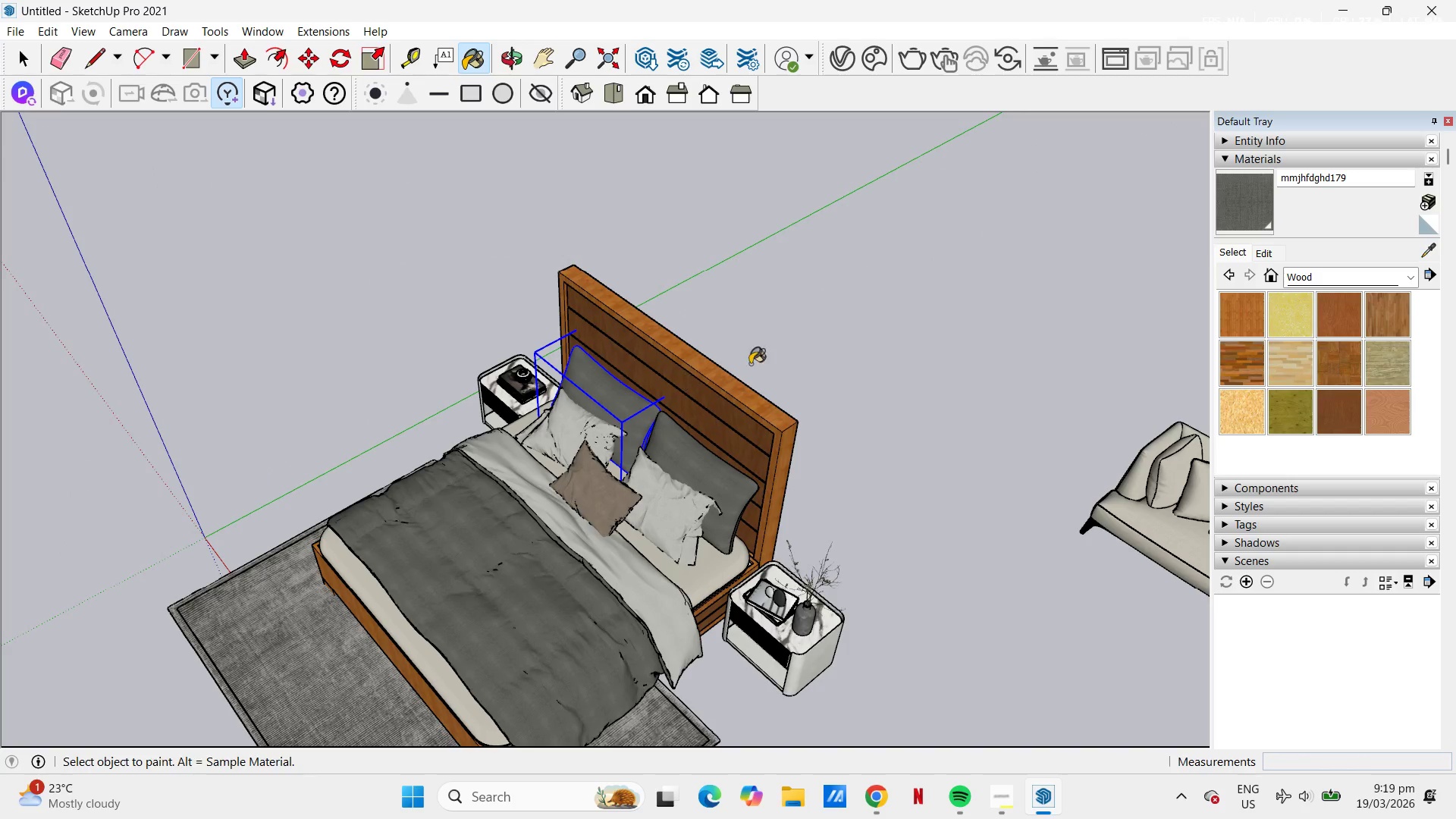 
left_click([811, 341])
 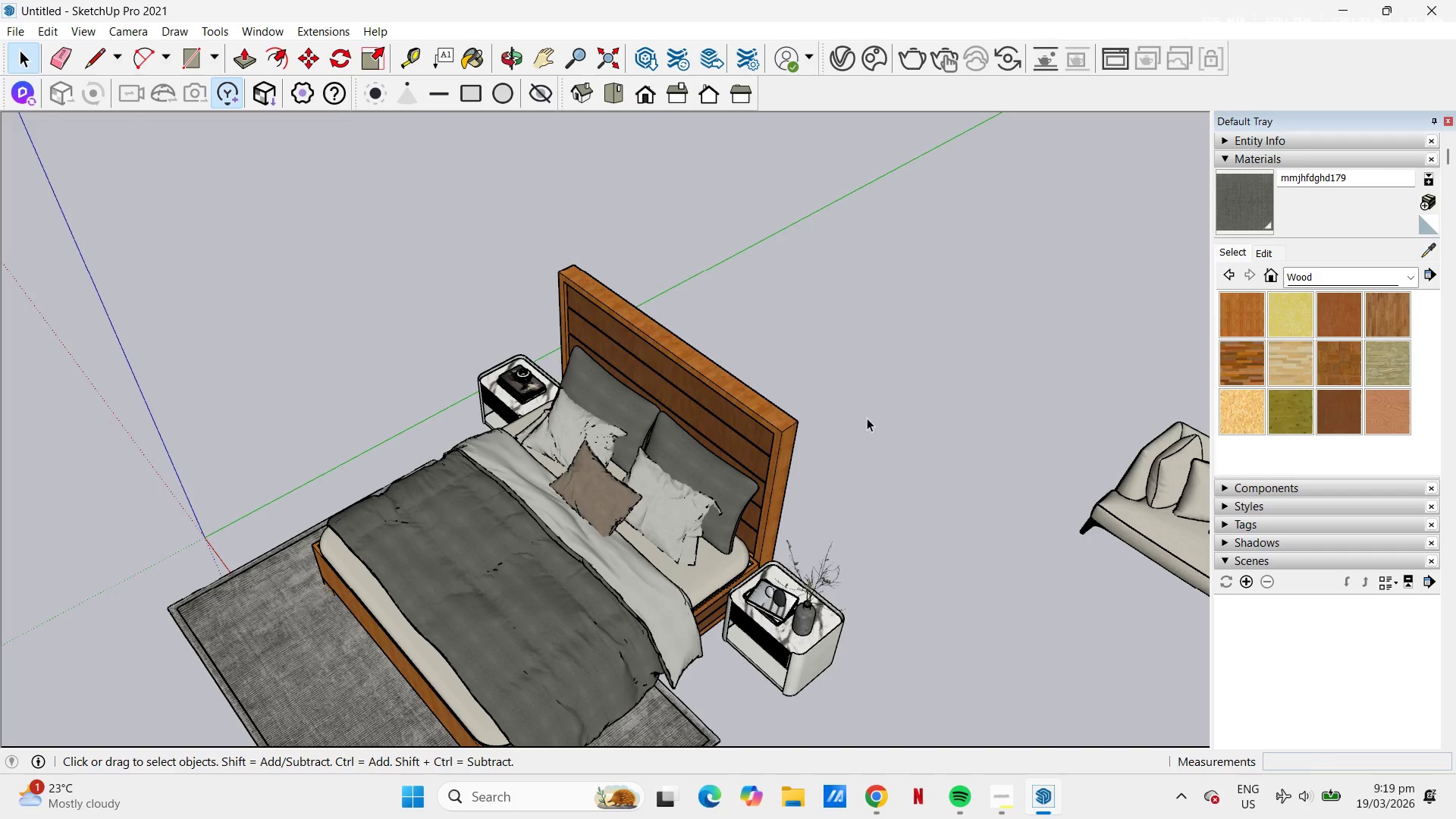 
left_click([892, 416])
 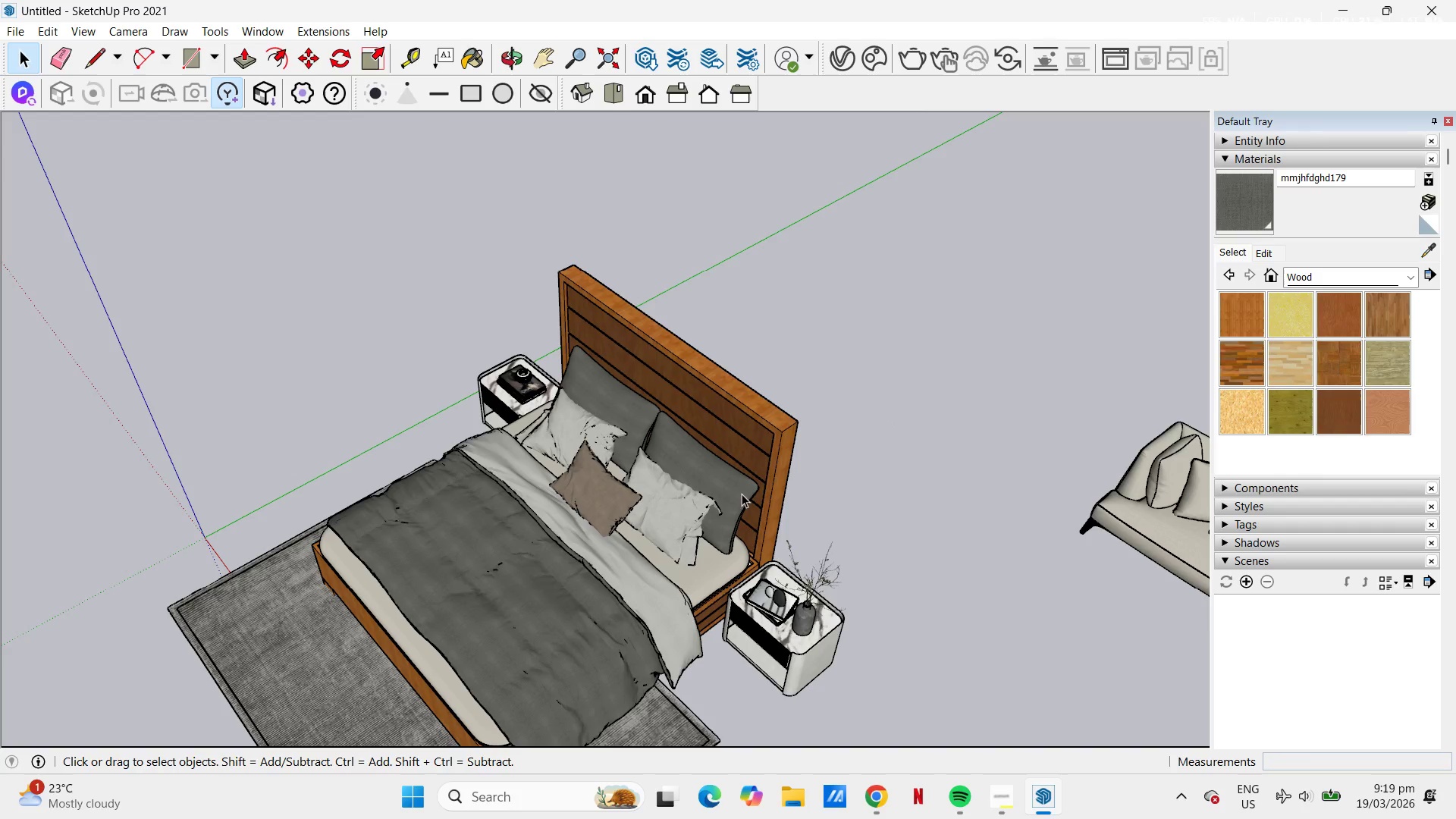 
scroll: coordinate [541, 573], scroll_direction: down, amount: 3.0
 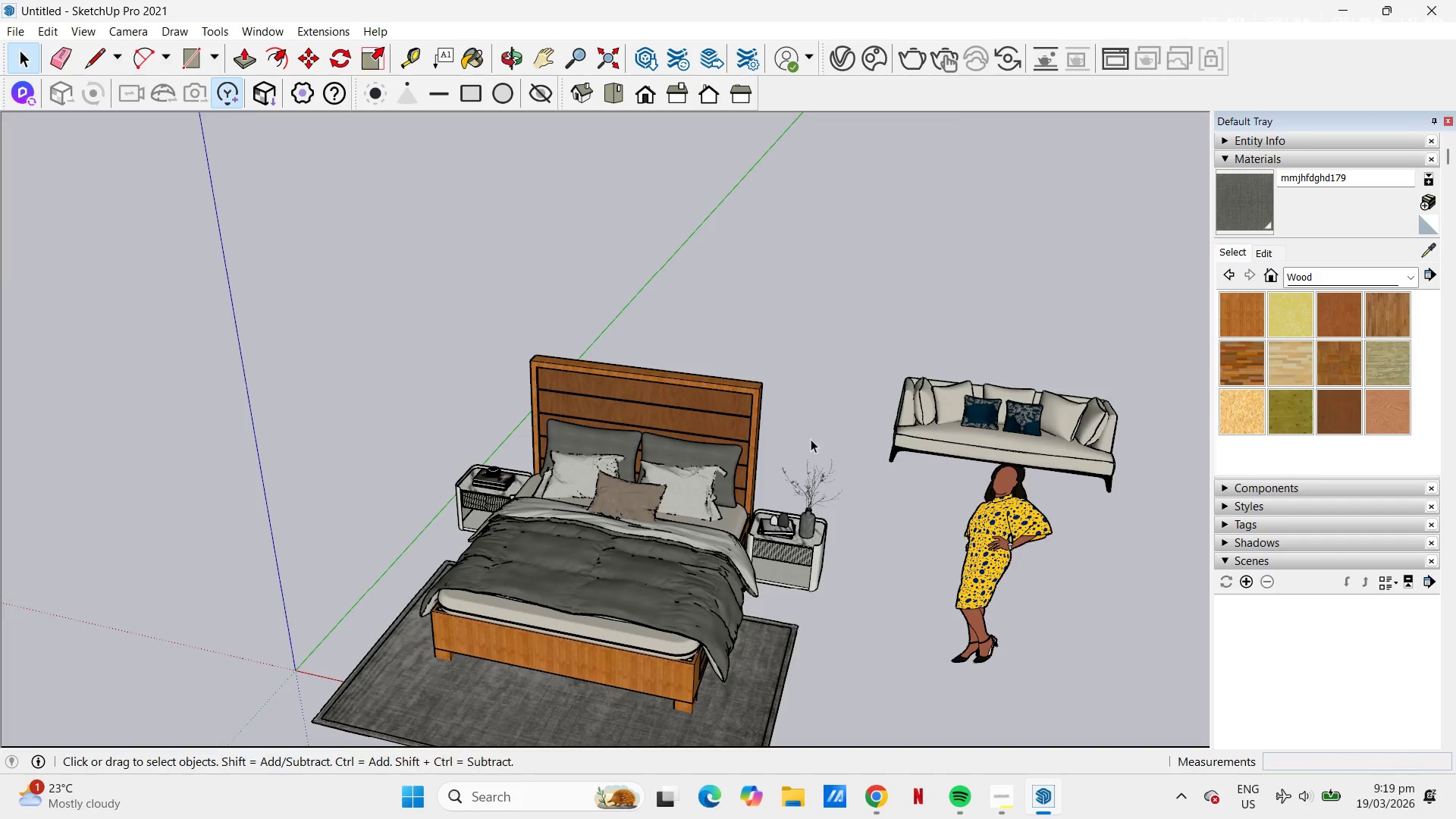 
key(Space)
 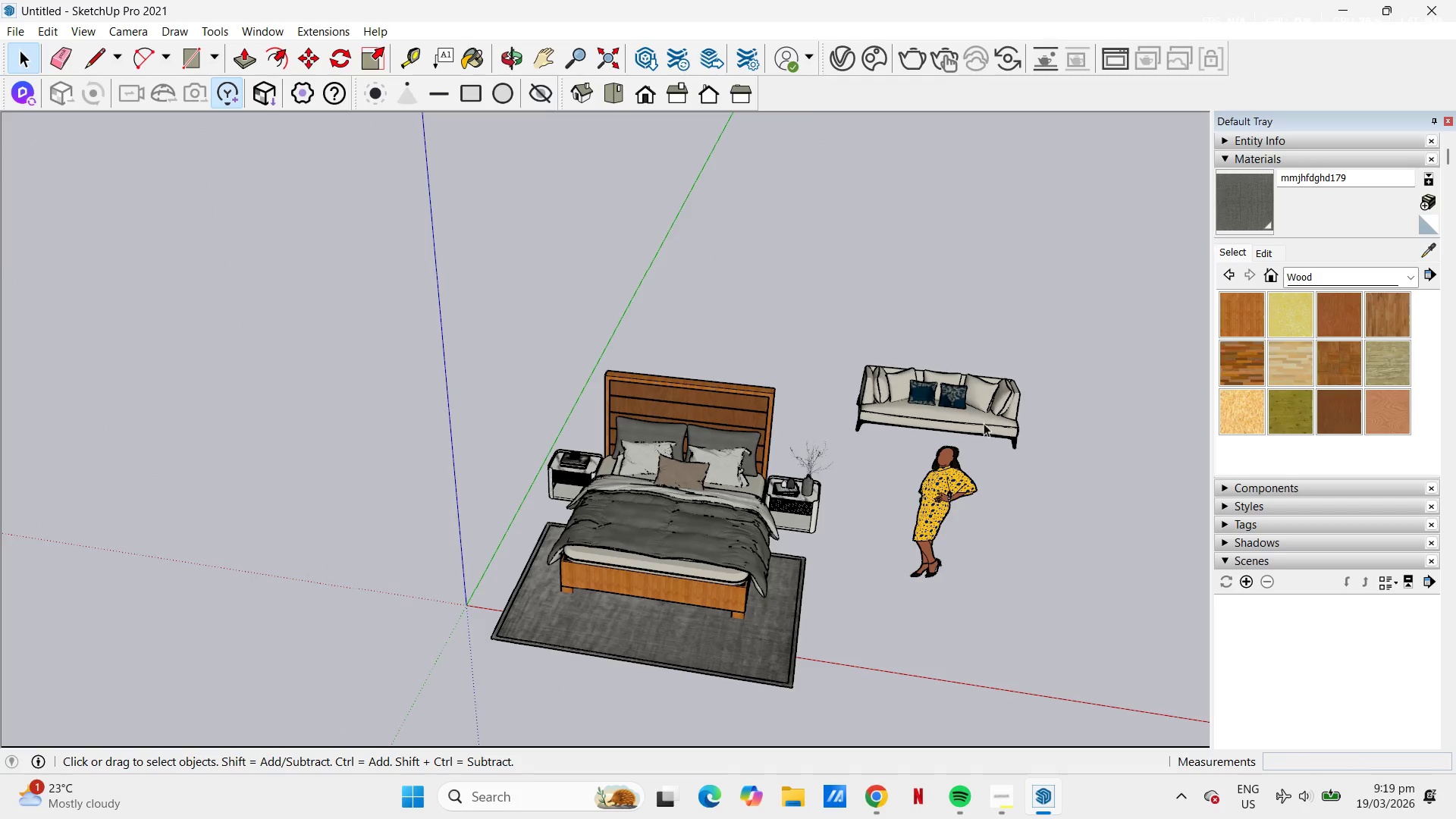 
scroll: coordinate [815, 424], scroll_direction: down, amount: 4.0
 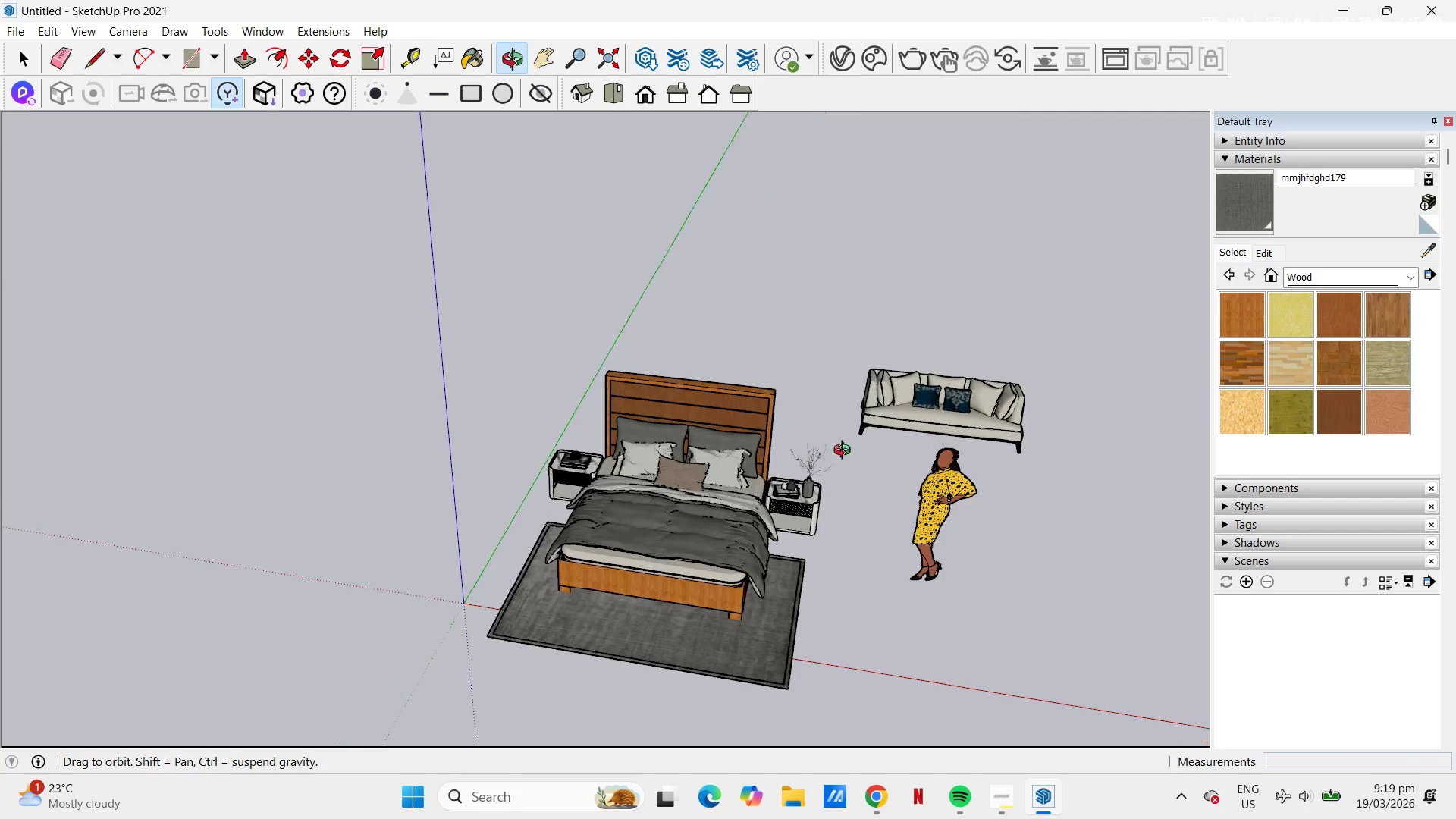 
scroll: coordinate [938, 385], scroll_direction: up, amount: 6.0
 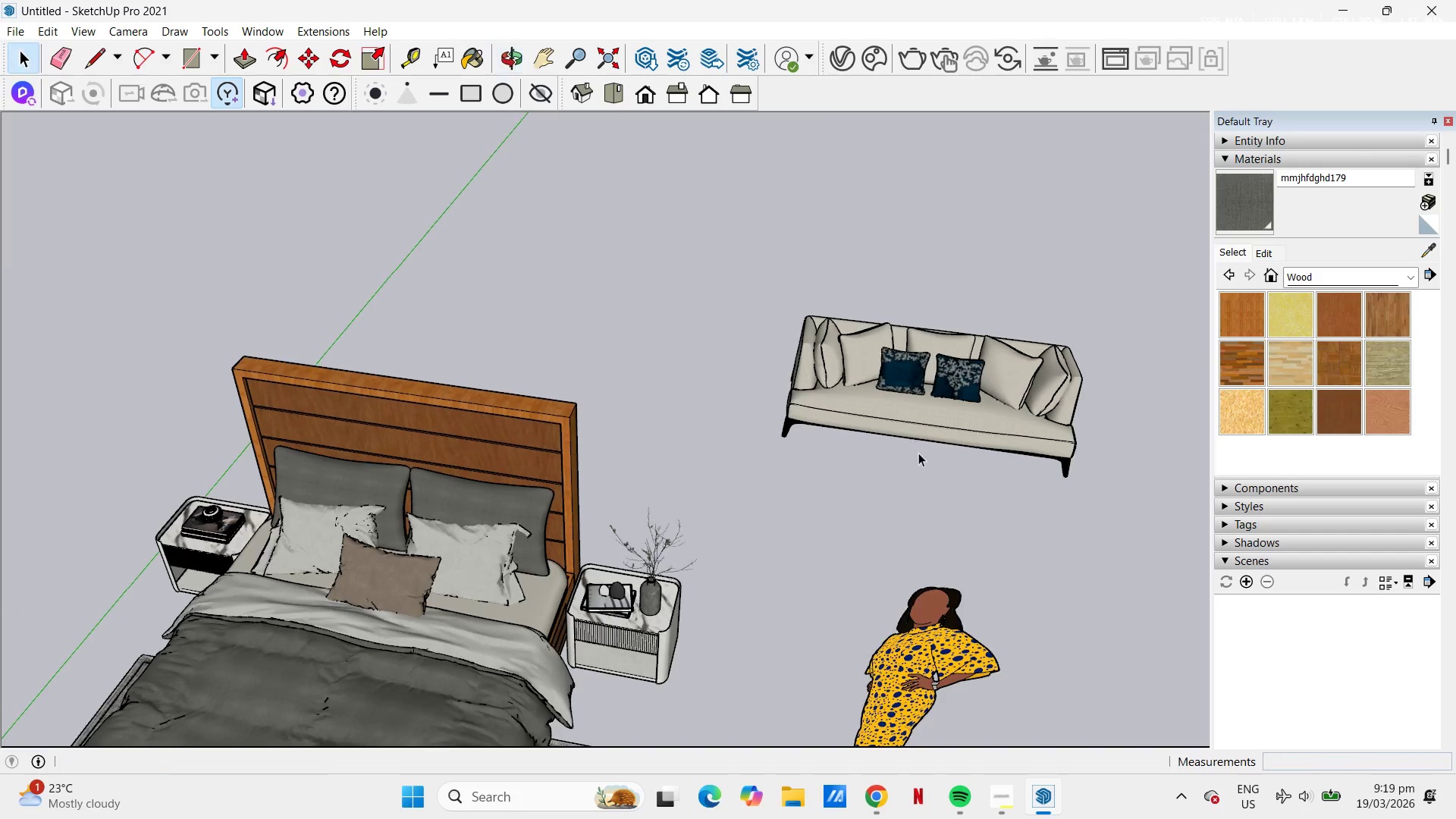 
key(H)
 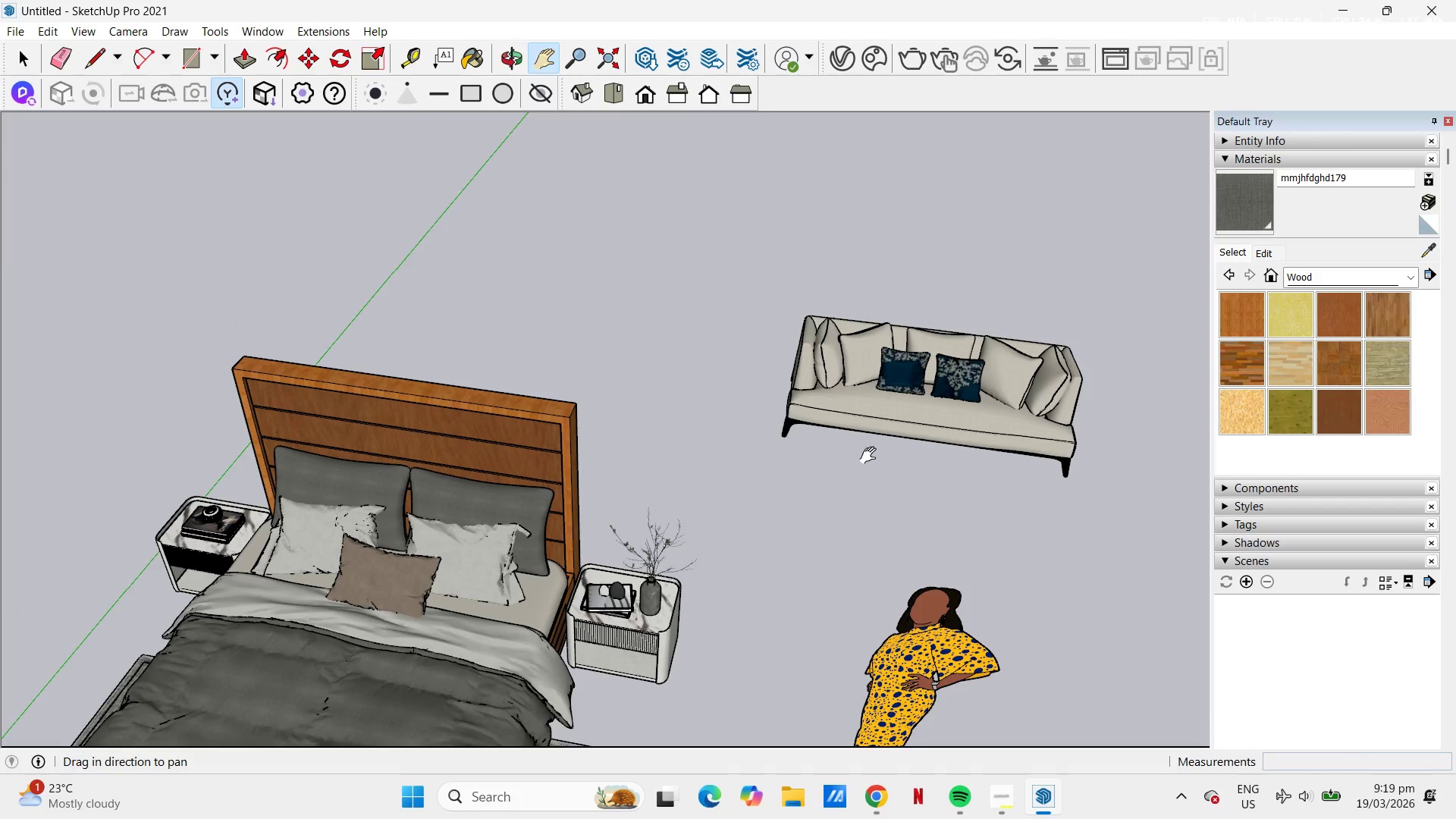 
left_click_drag(start_coordinate=[871, 456], to_coordinate=[964, 339])
 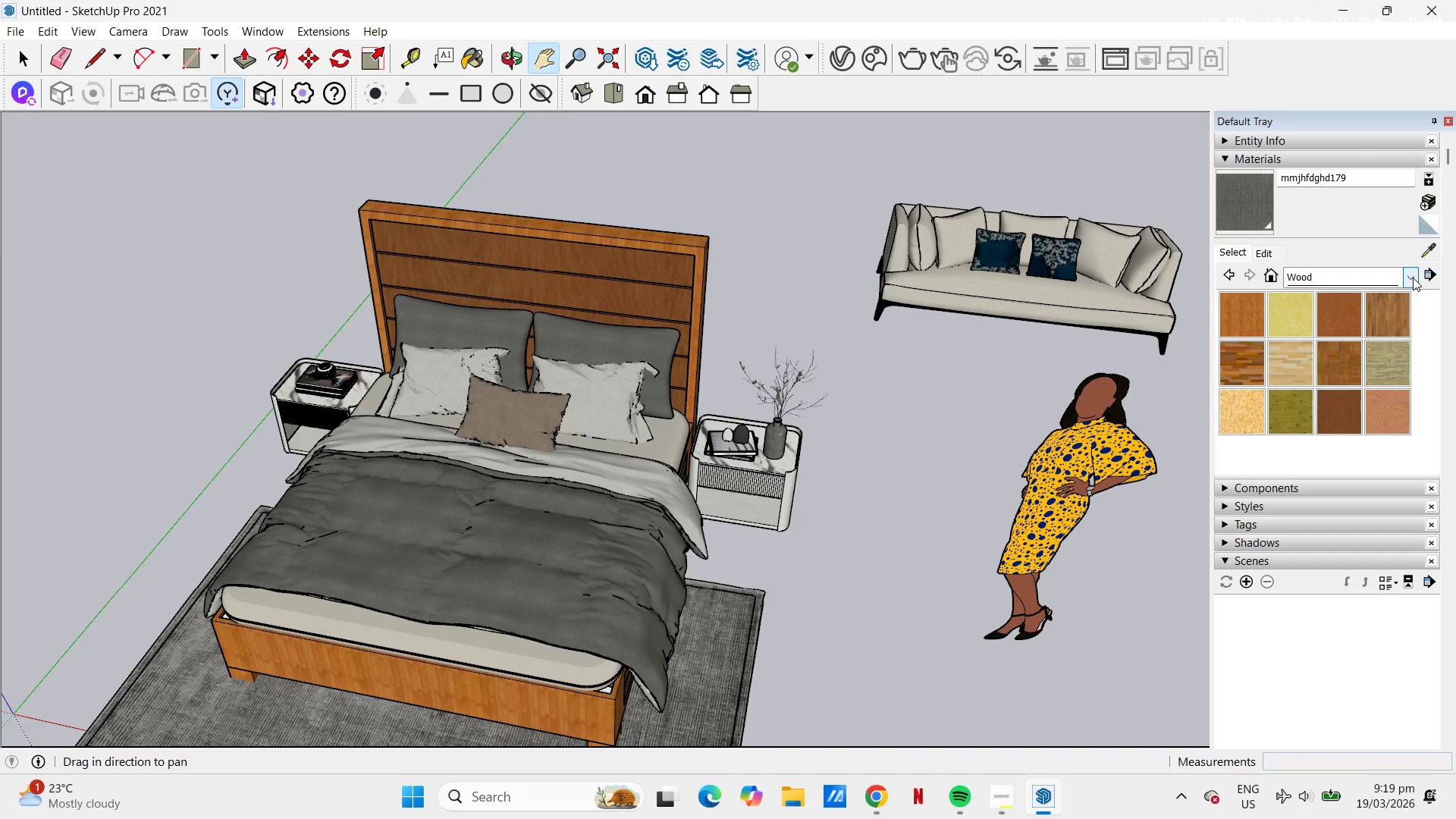 
wait(6.19)
 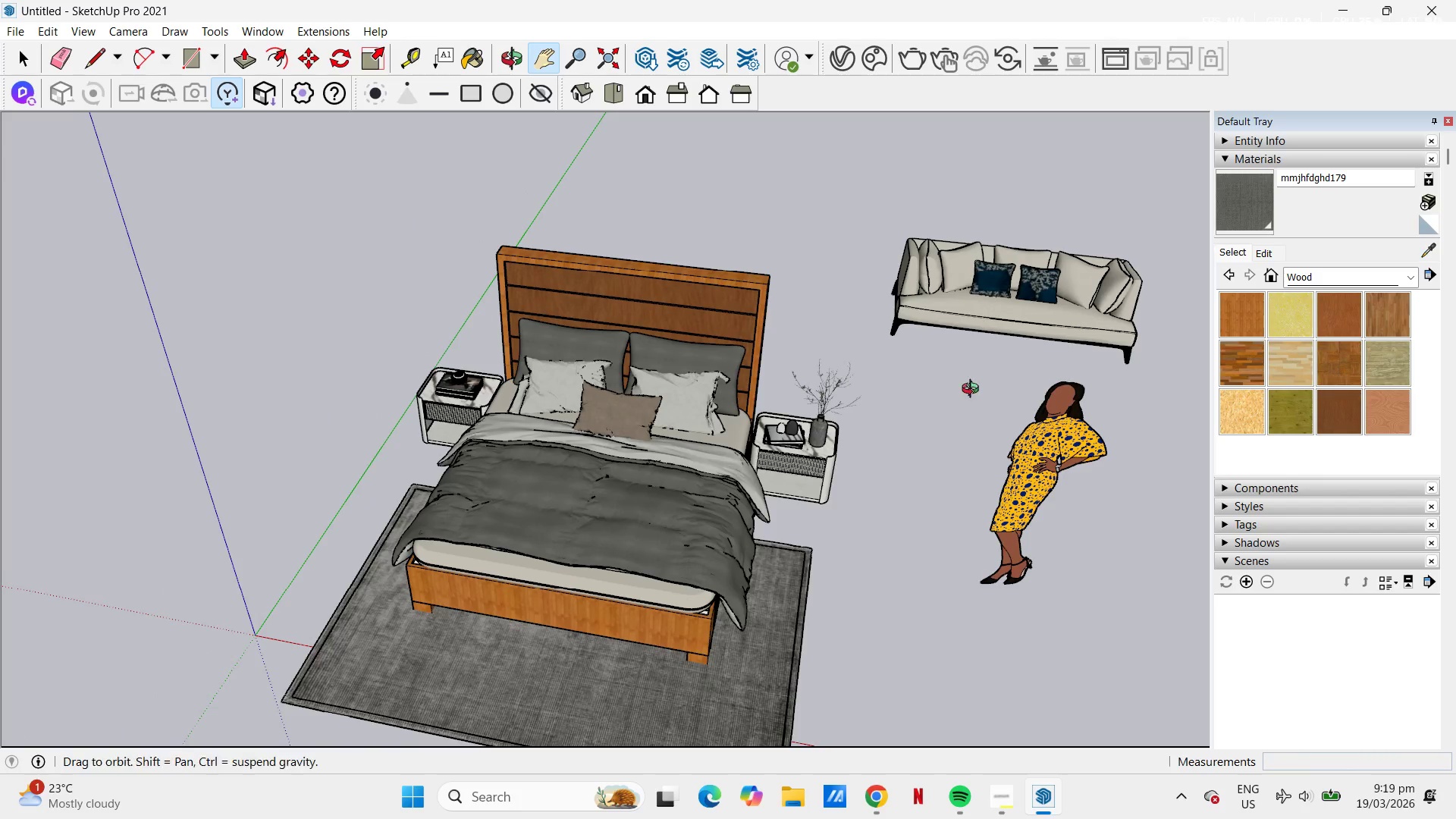 
key(Space)
 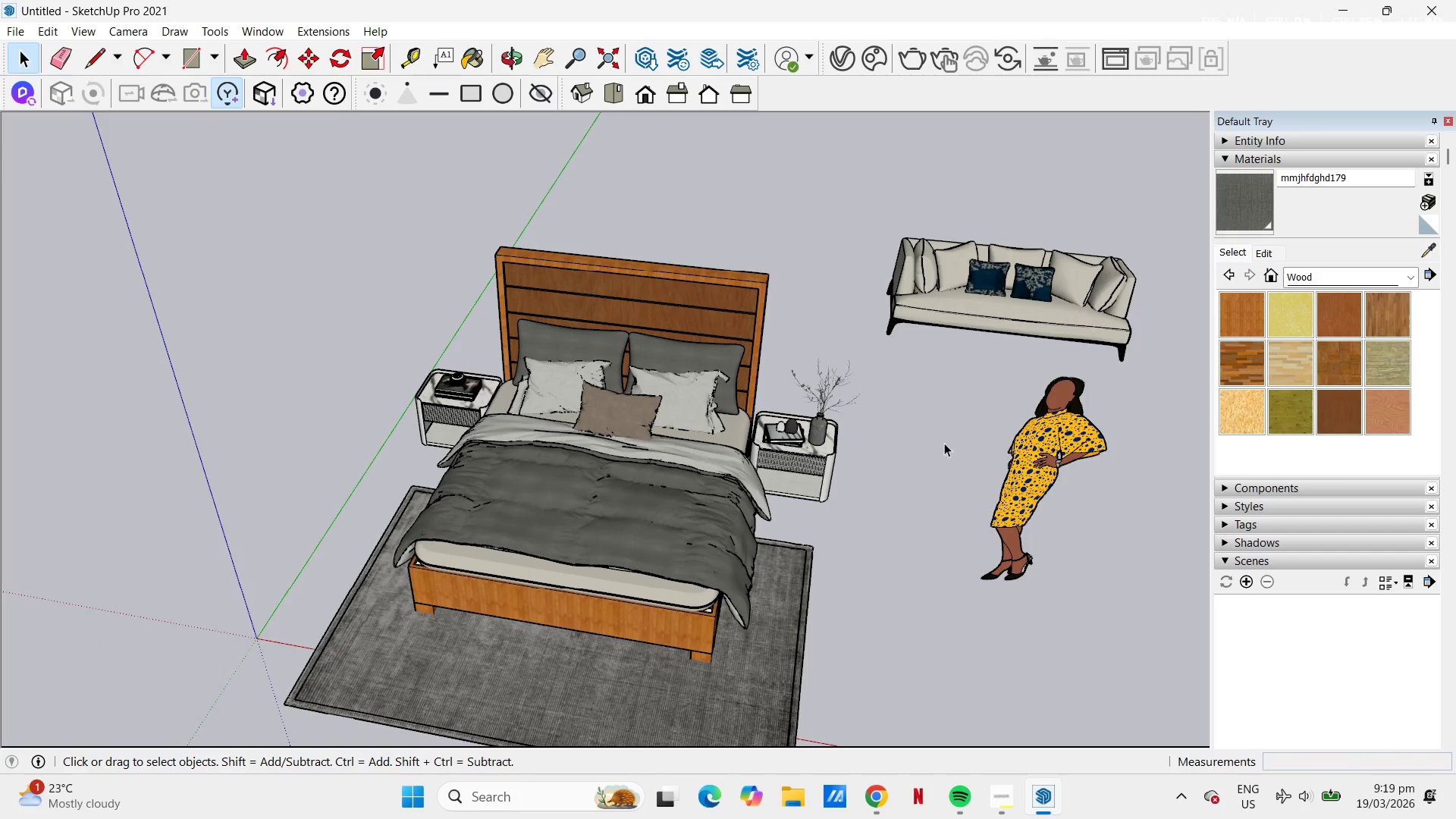 
scroll: coordinate [969, 398], scroll_direction: down, amount: 3.0
 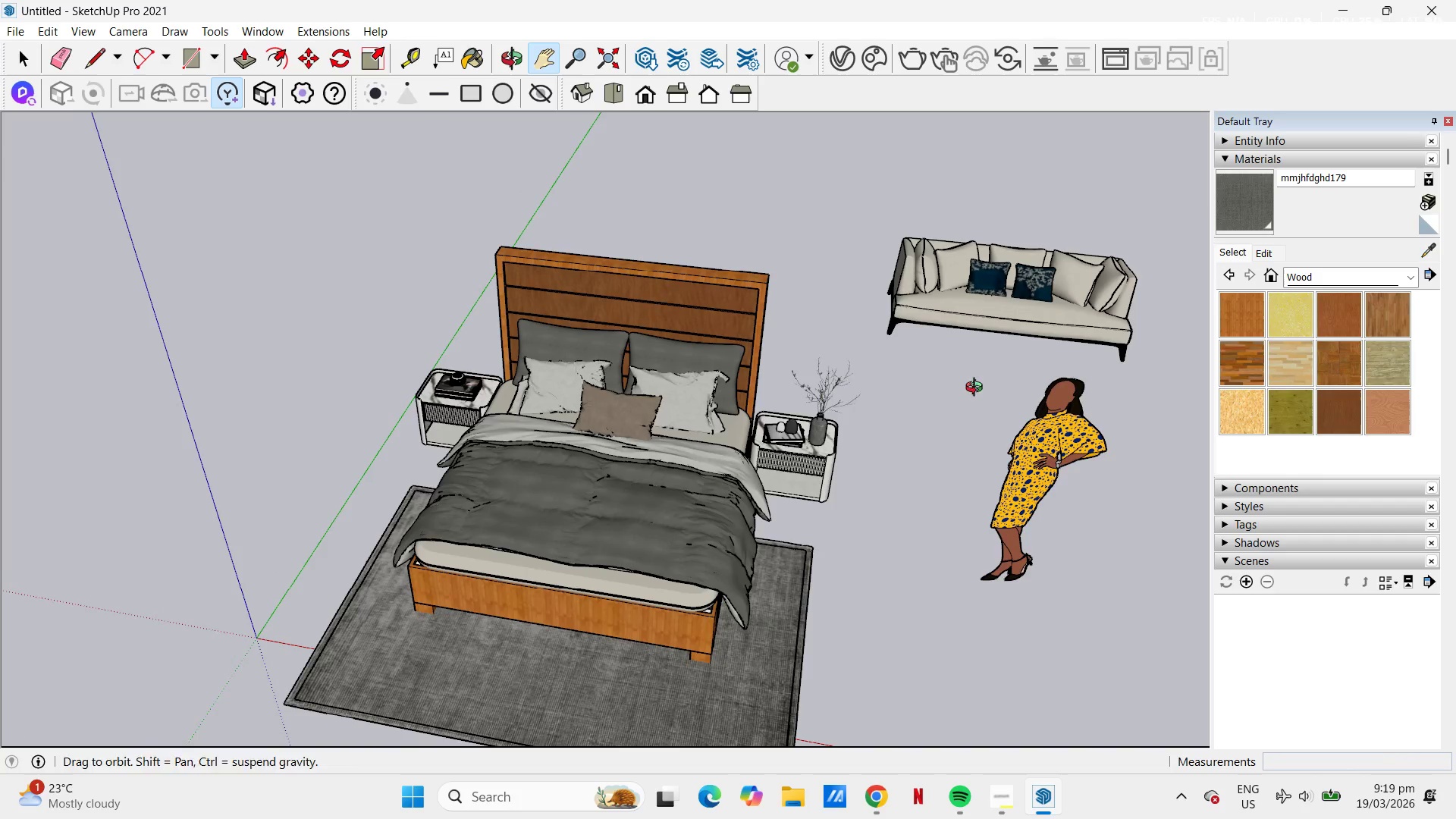 
left_click([927, 447])
 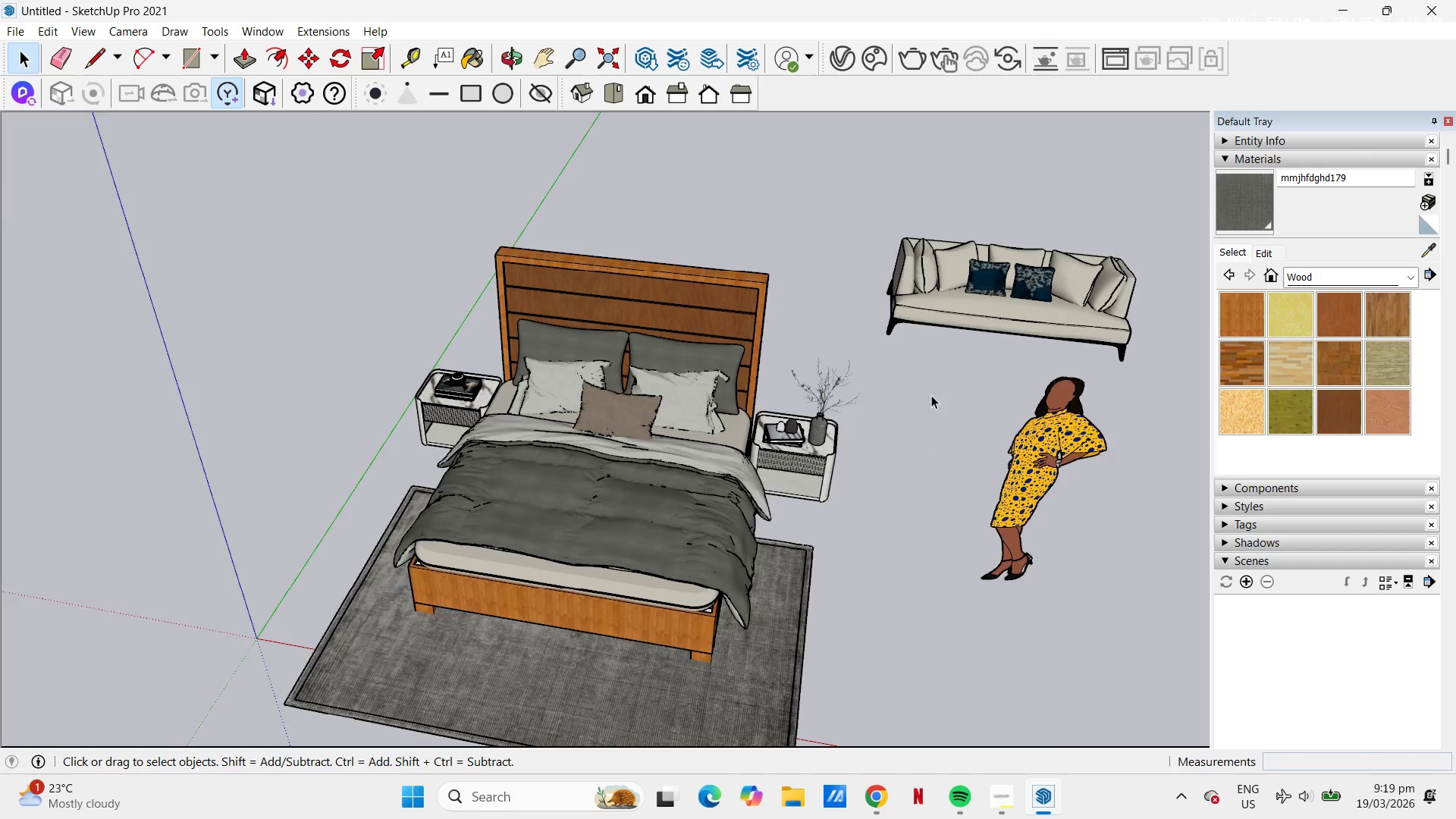 
scroll: coordinate [932, 384], scroll_direction: down, amount: 2.0
 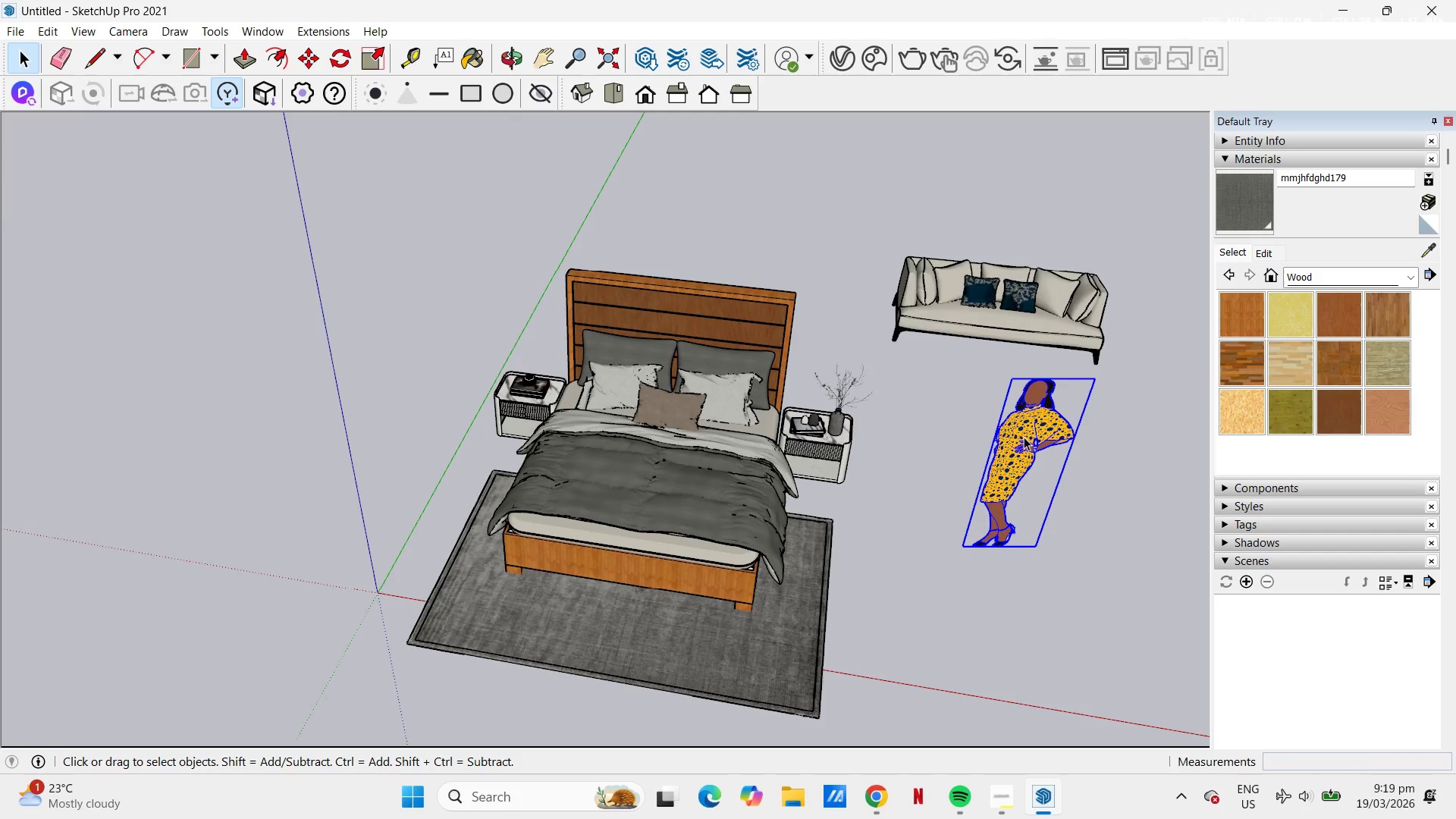 
right_click([1010, 435])
 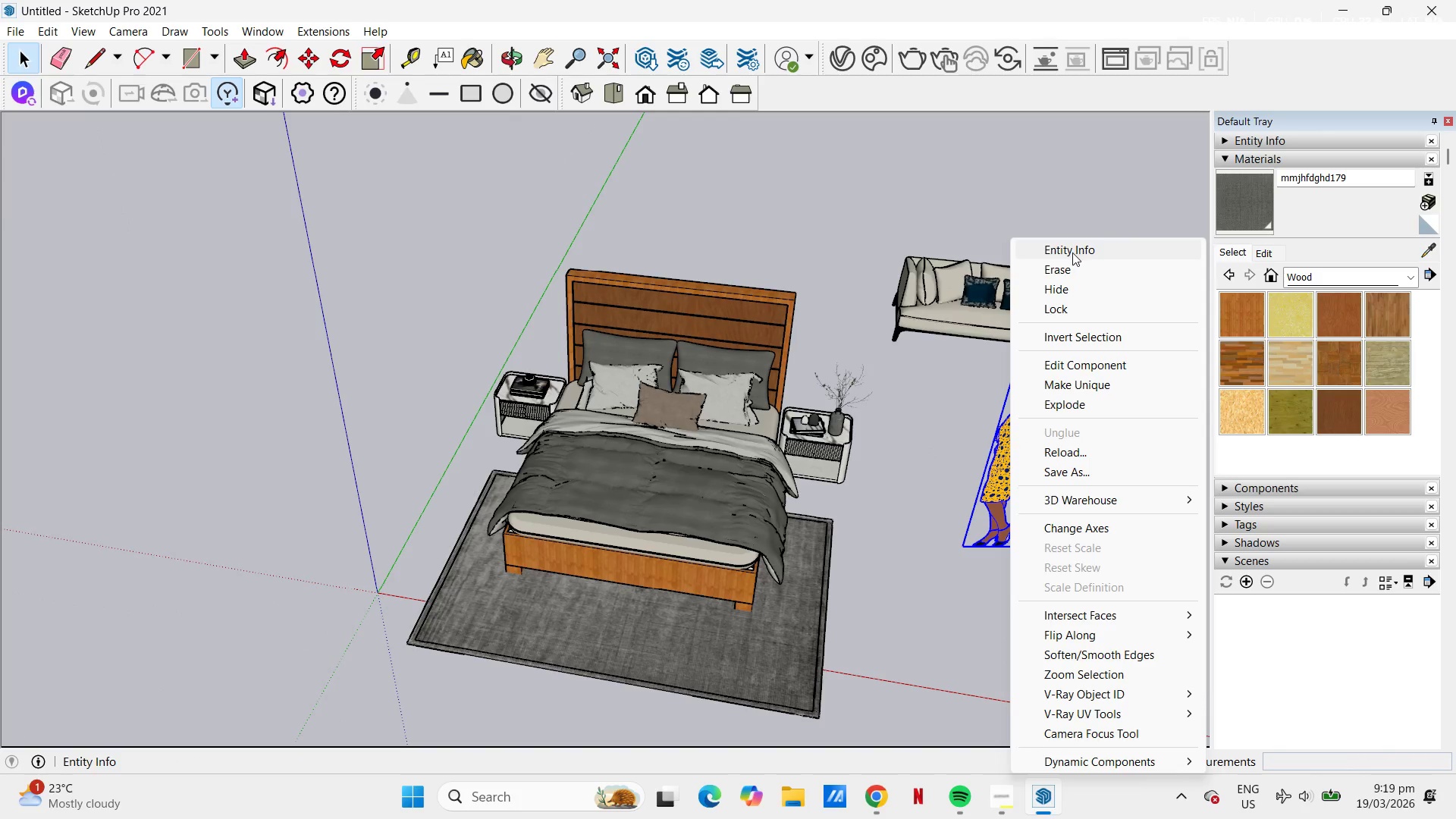 
left_click([1072, 259])
 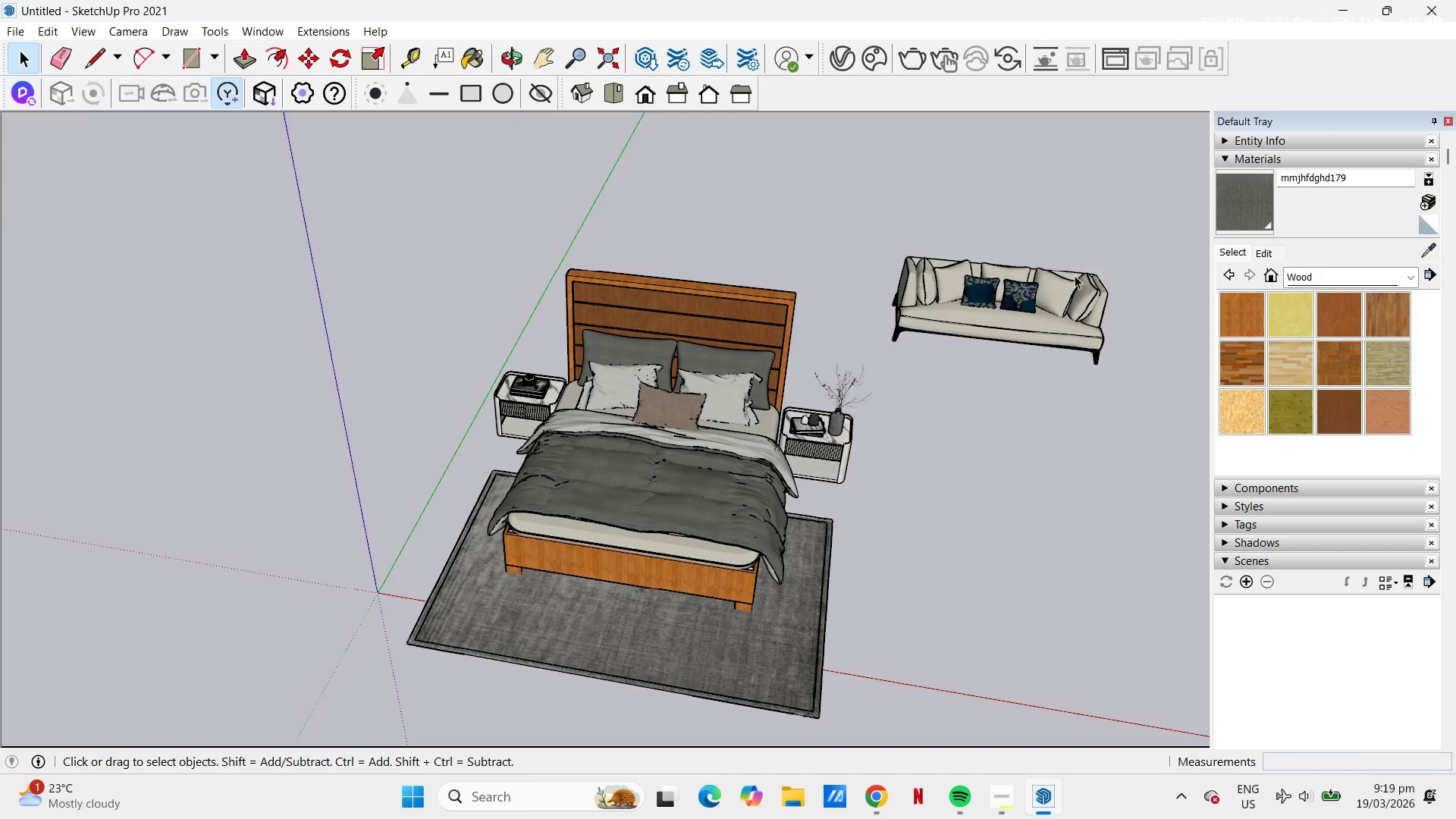 
left_click([1087, 314])
 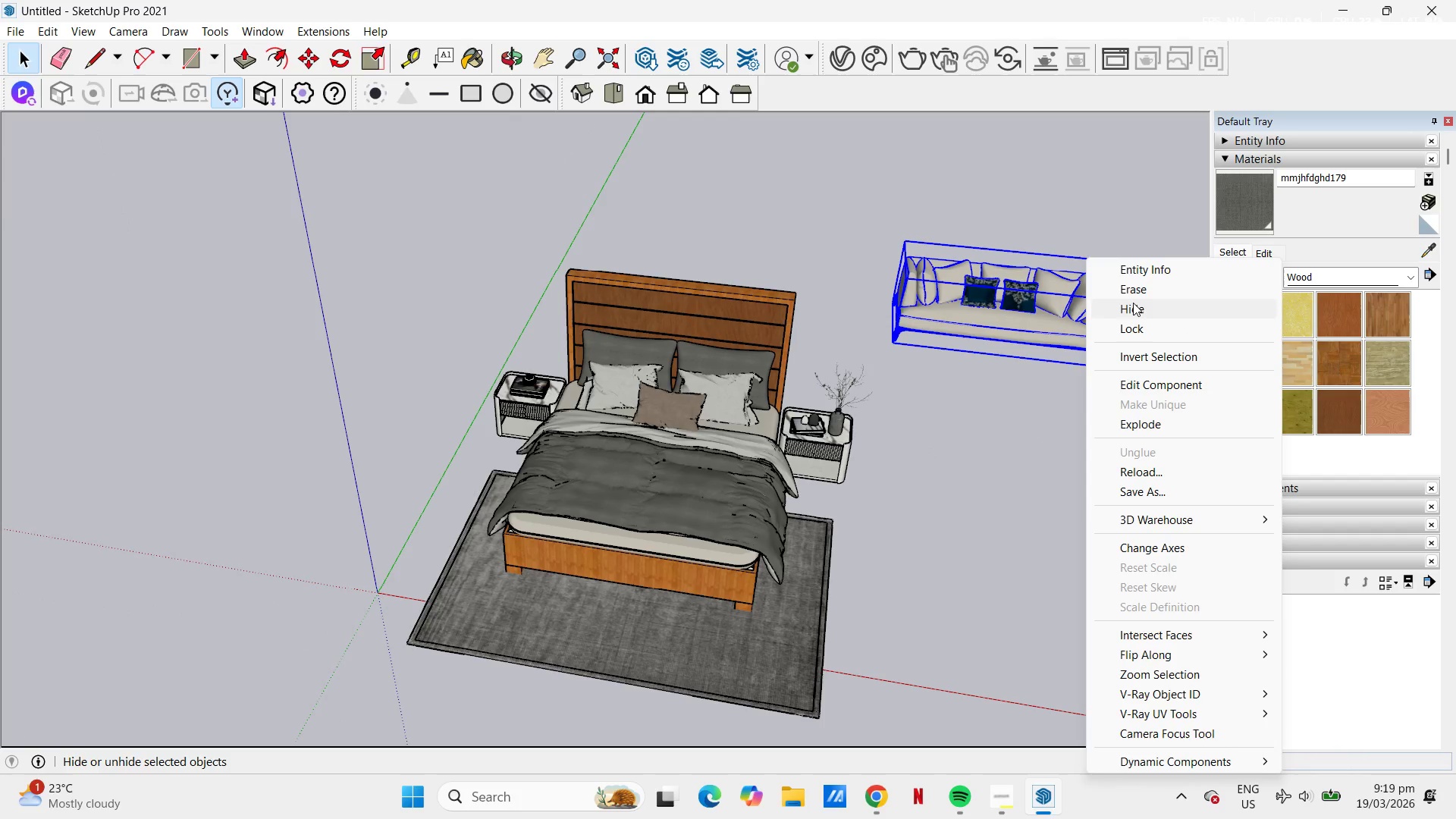 
left_click([1134, 288])
 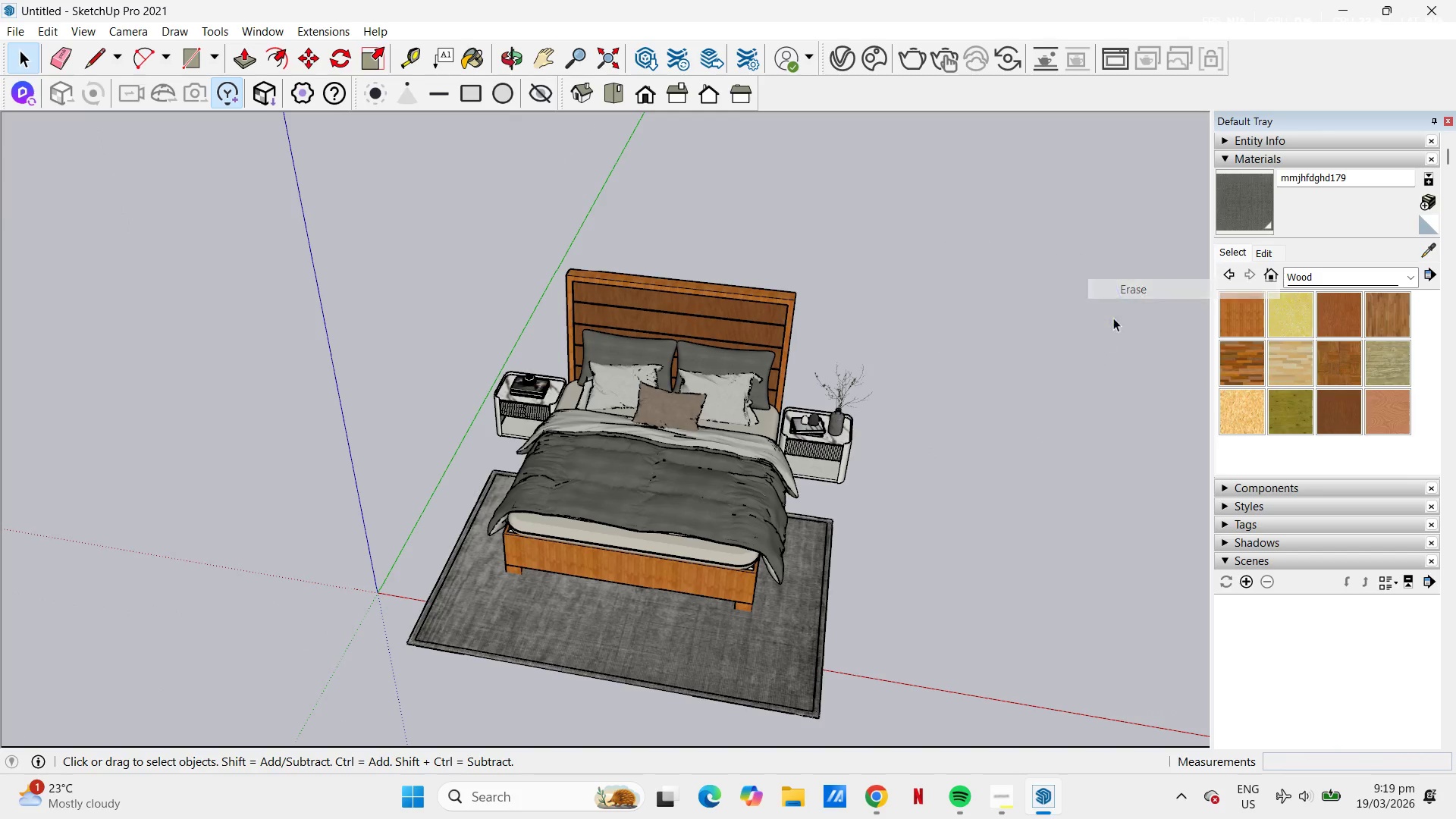 
key(Space)
 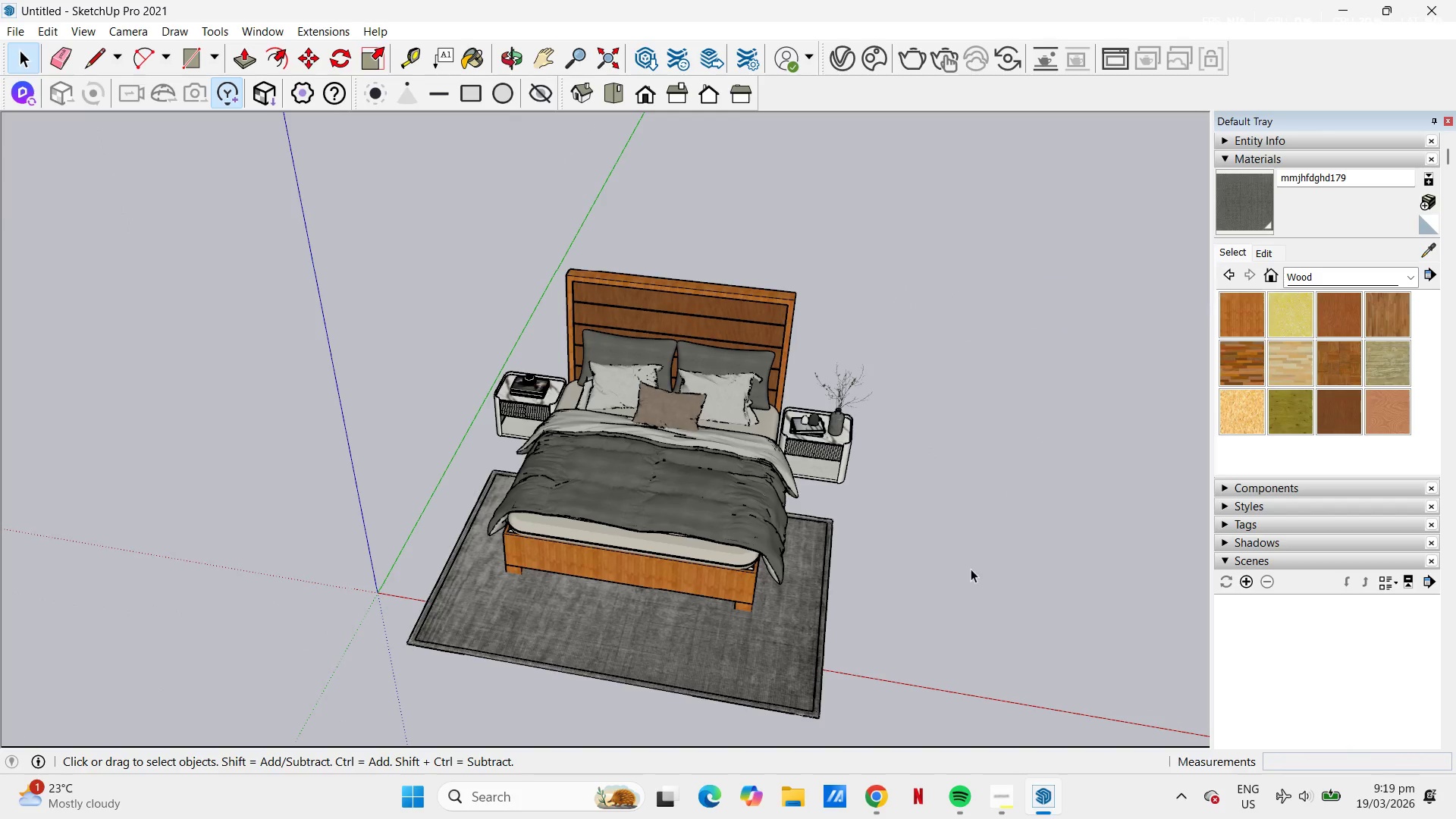 
double_click([971, 570])
 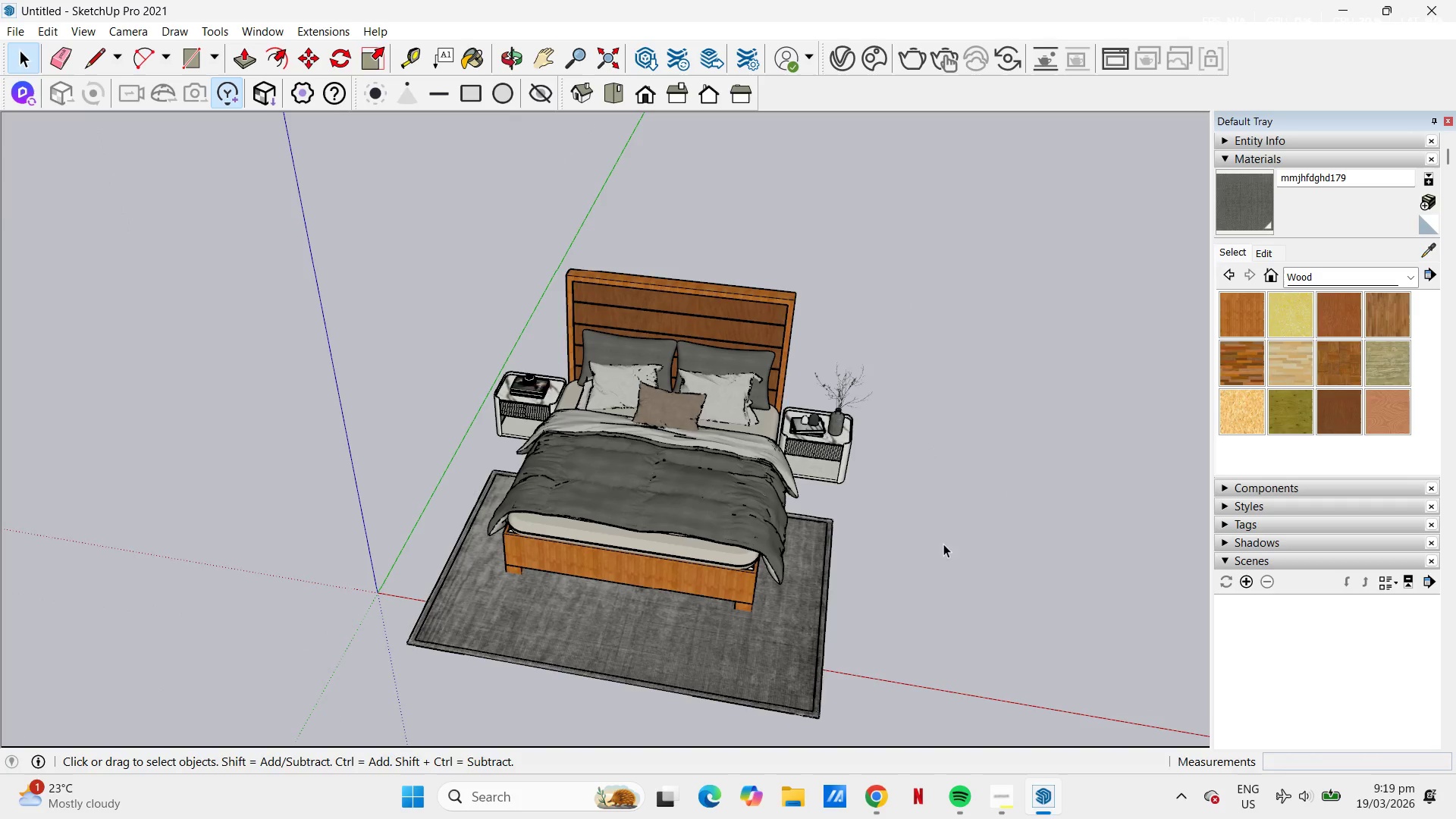 
scroll: coordinate [973, 491], scroll_direction: down, amount: 4.0
 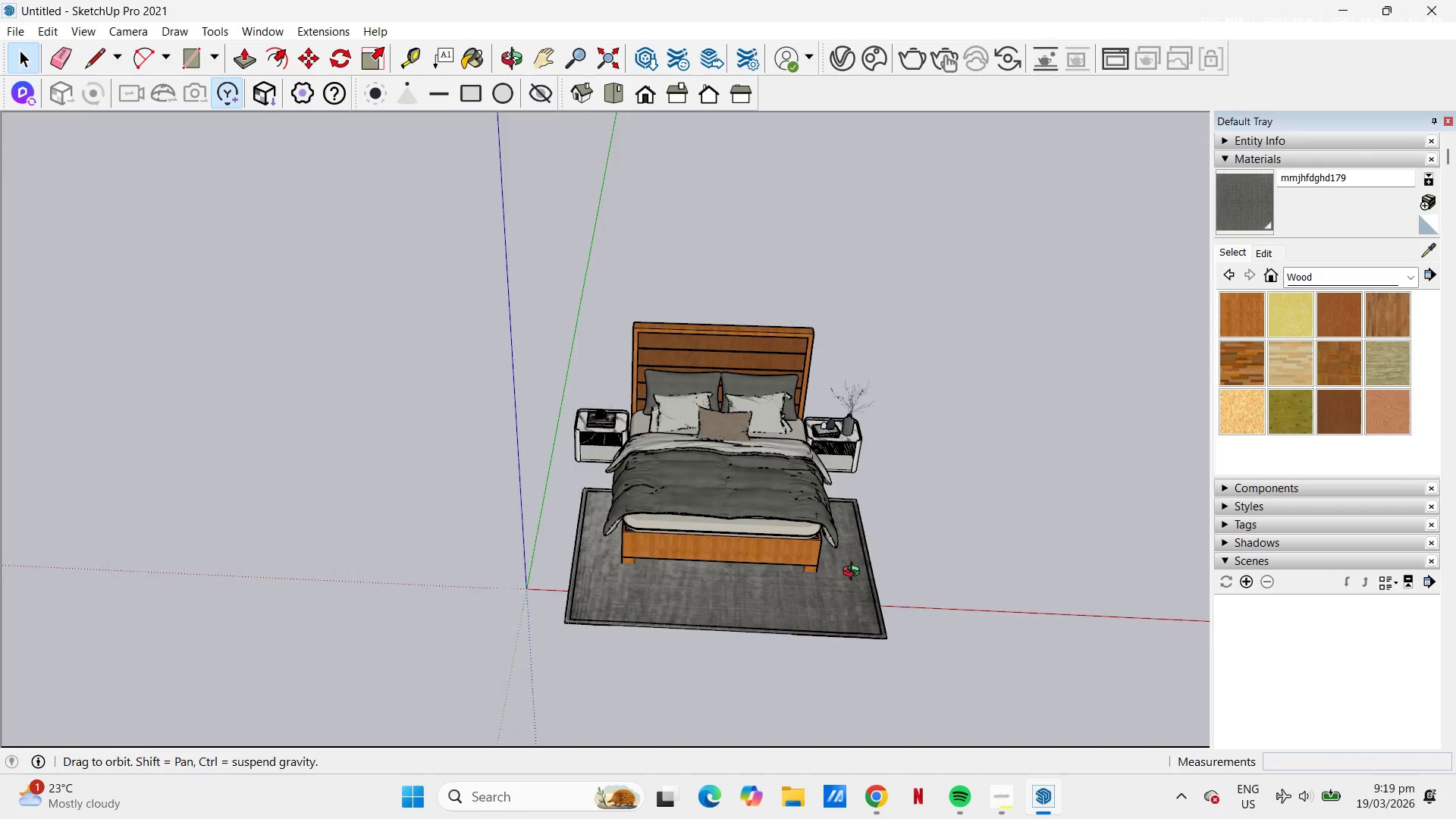 
left_click([919, 516])
 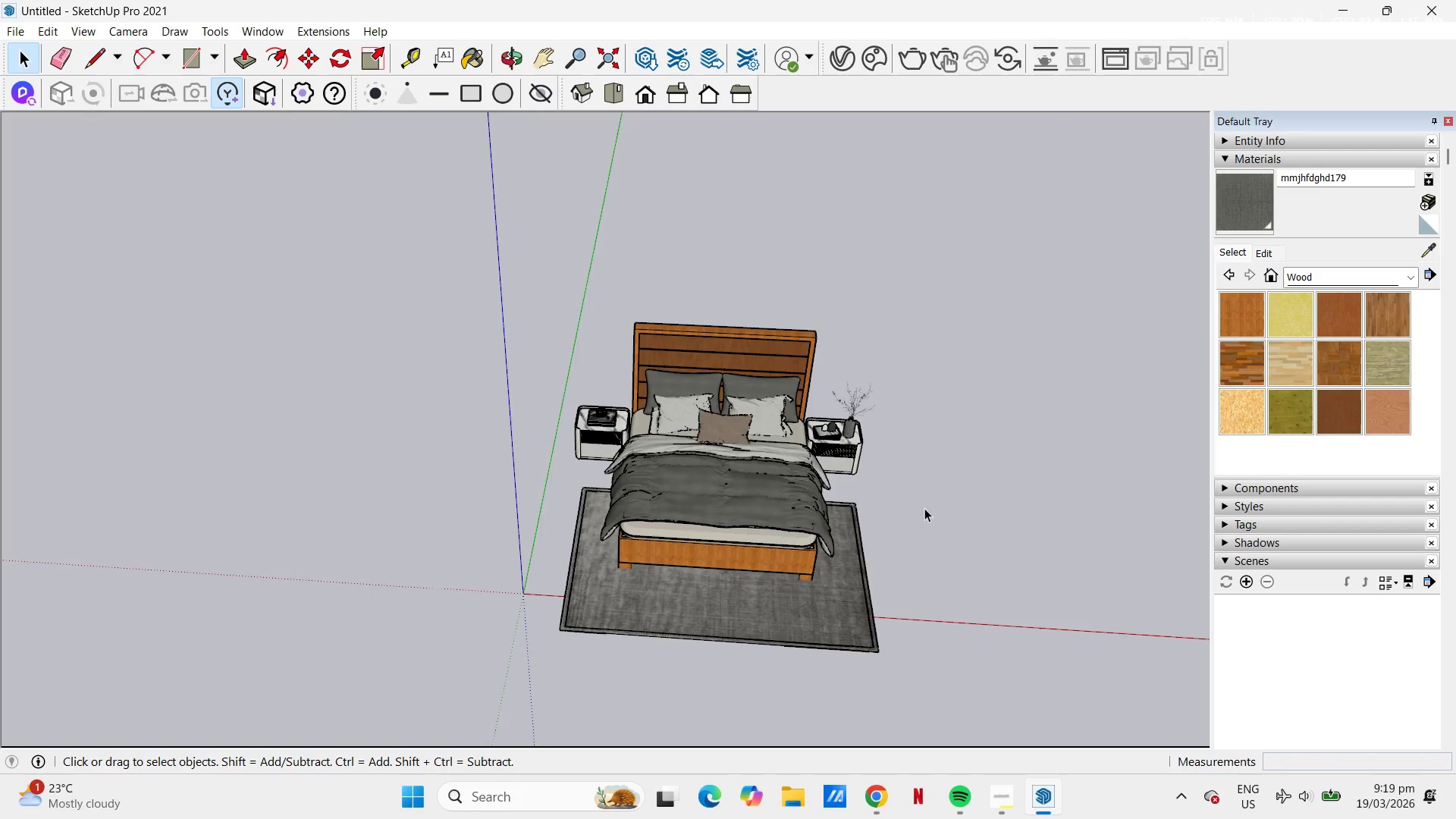 
scroll: coordinate [952, 478], scroll_direction: down, amount: 5.0
 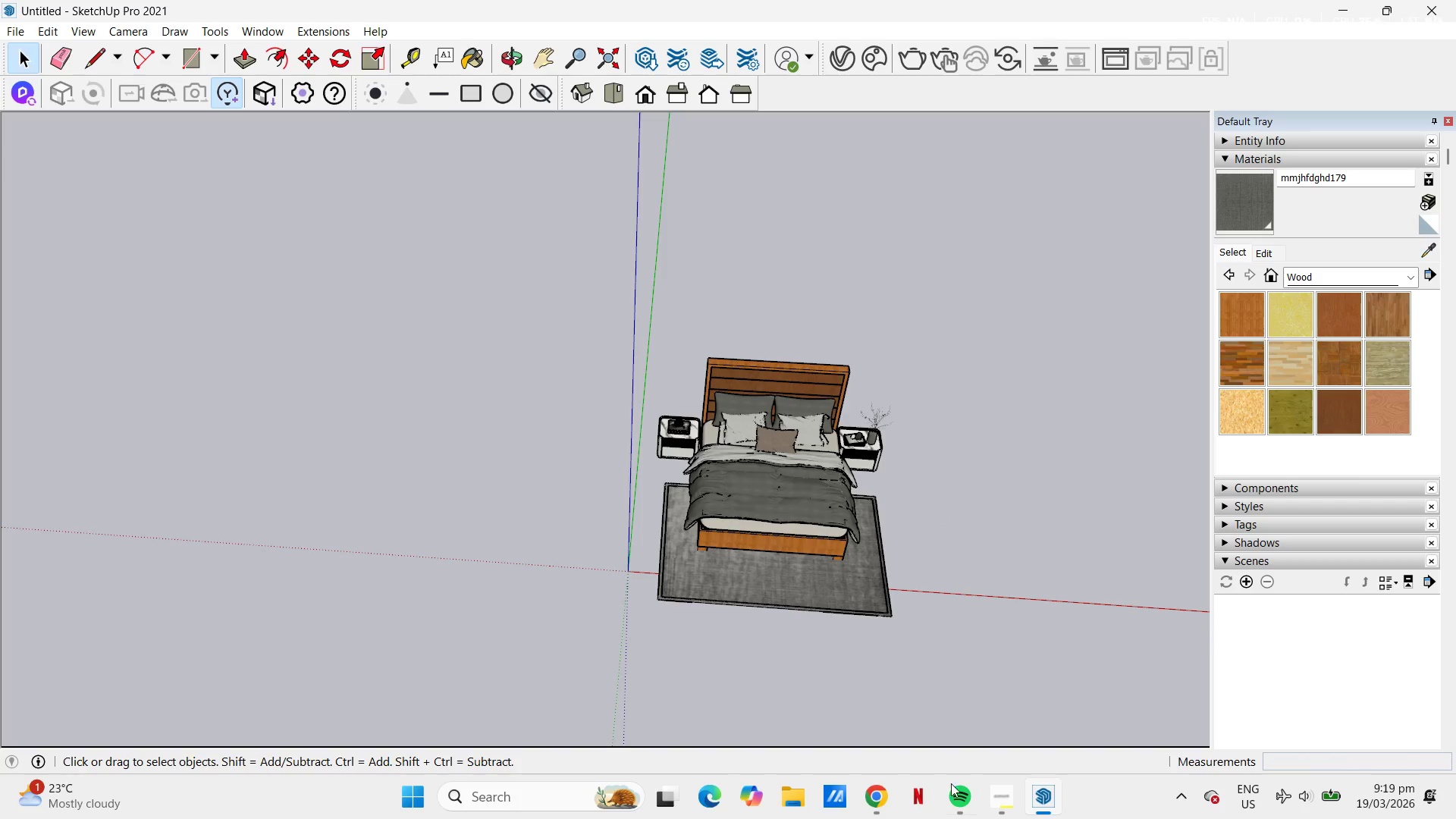 
left_click([1014, 789])